 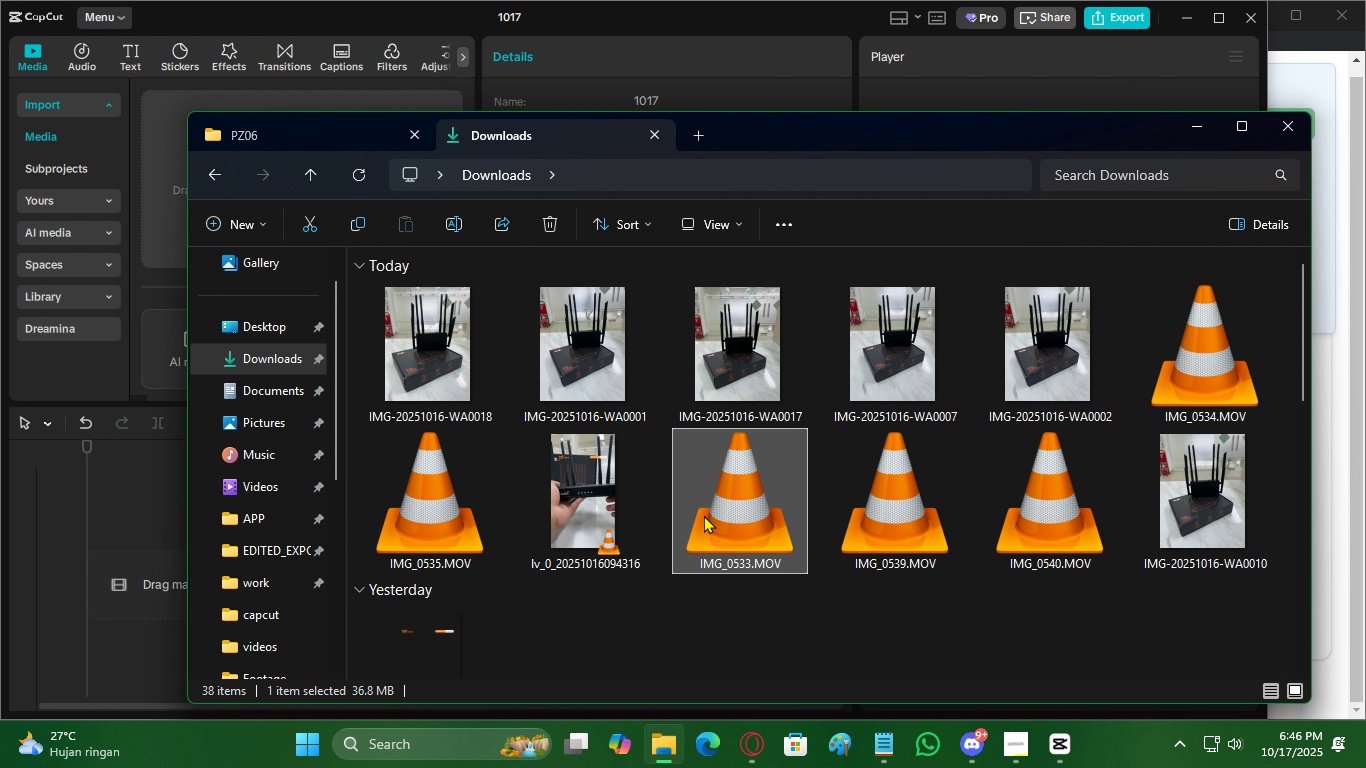 
double_click([704, 515])
 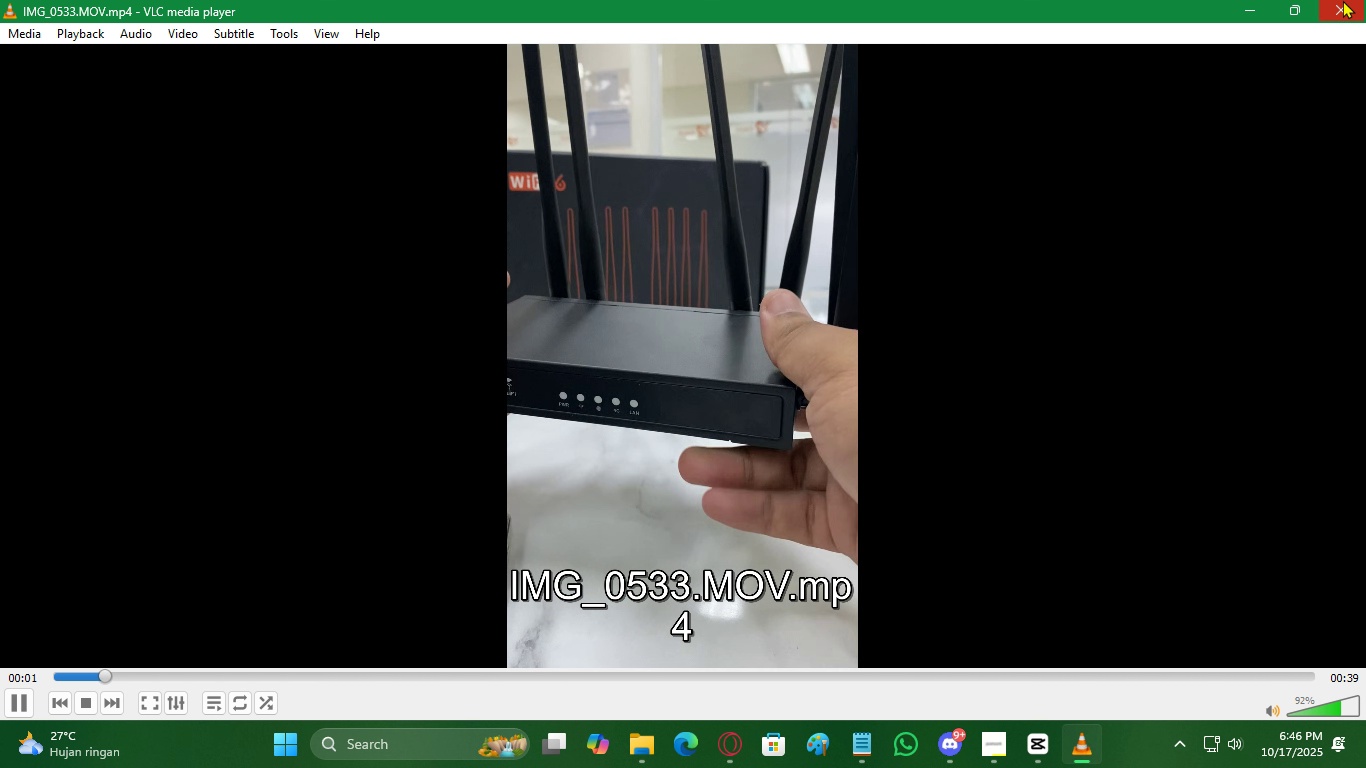 
left_click([1343, 0])
 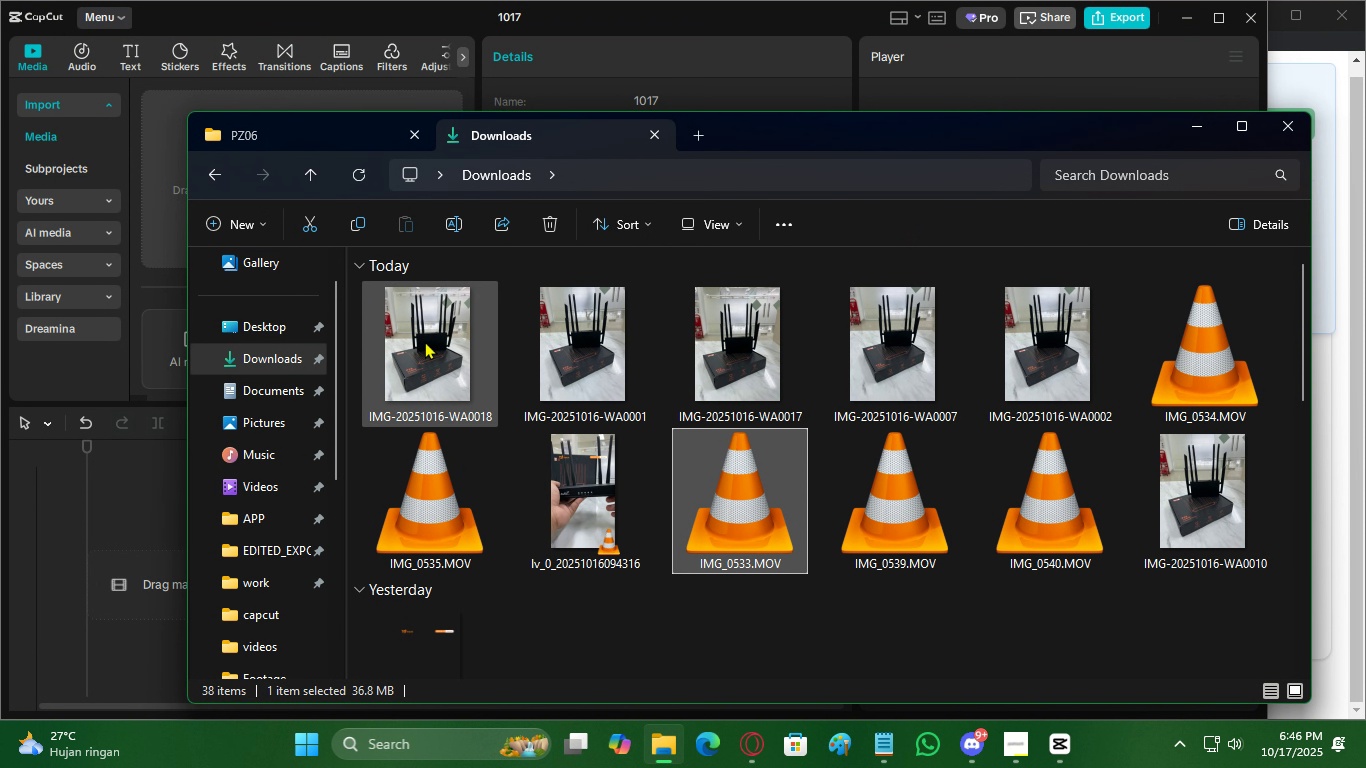 
left_click([425, 341])
 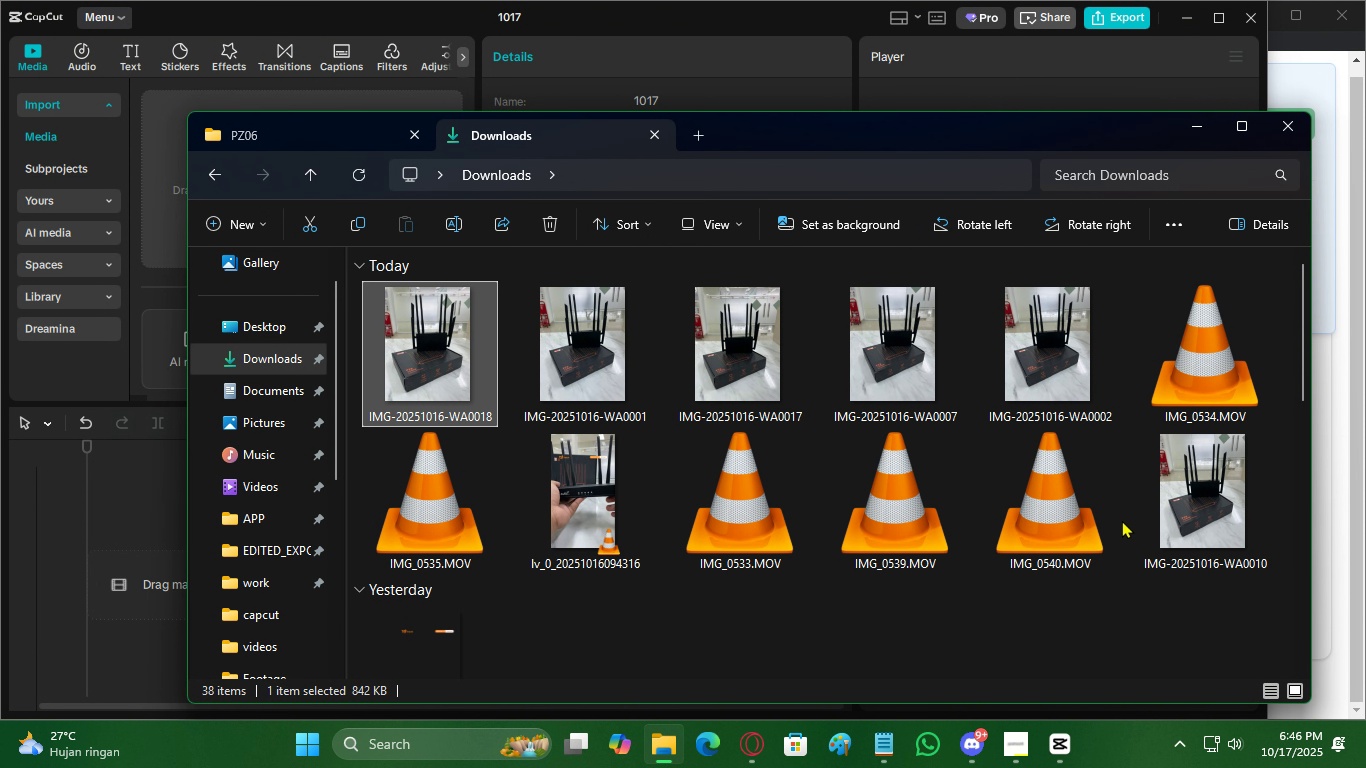 
hold_key(key=ShiftLeft, duration=0.45)
left_click([1145, 522])
 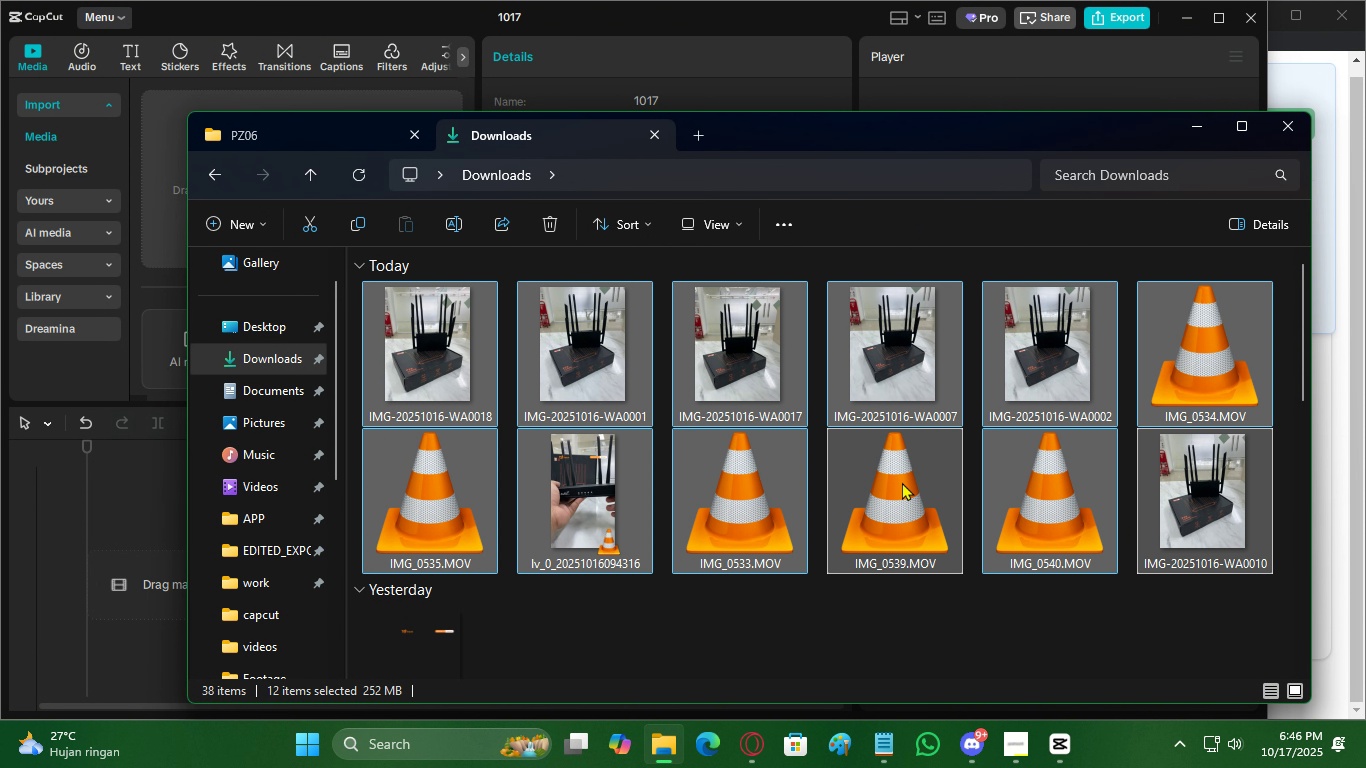 
key(Control+X)
 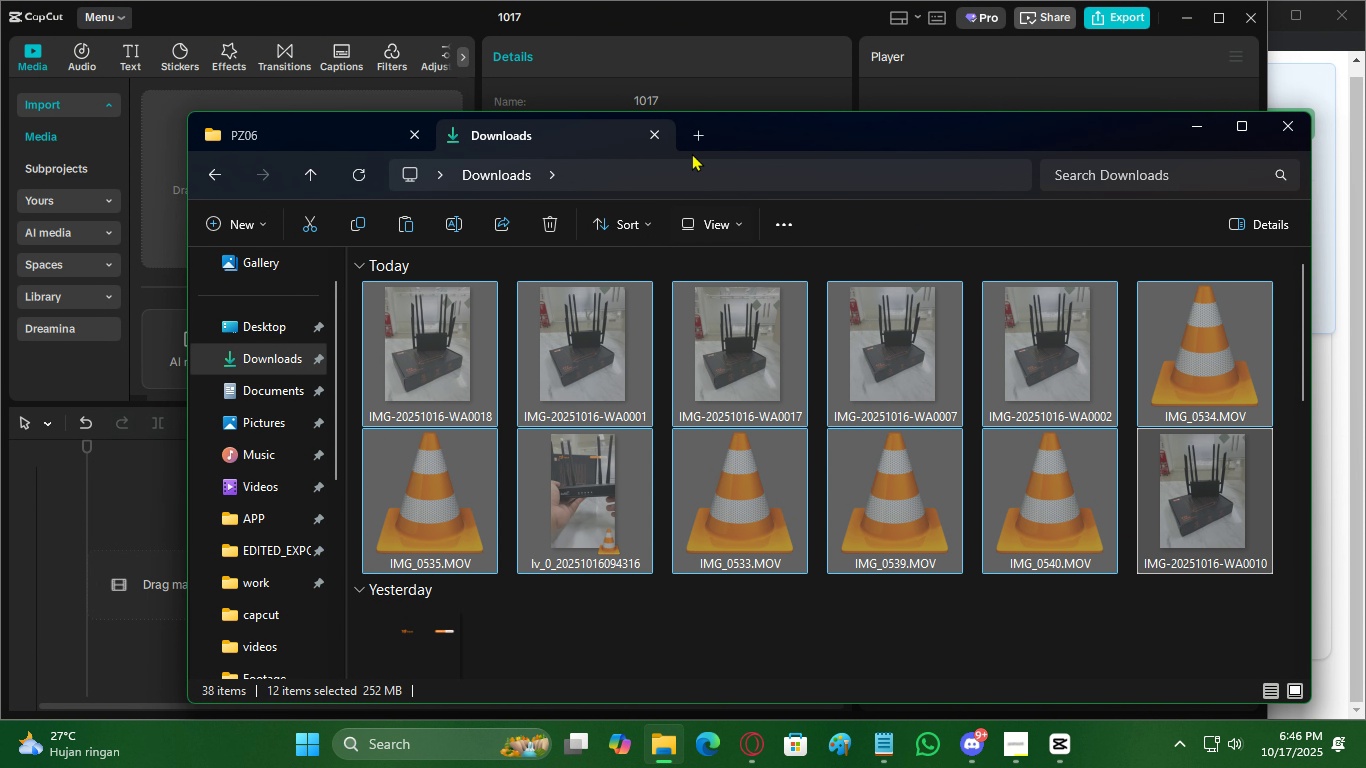 
left_click([691, 141])
 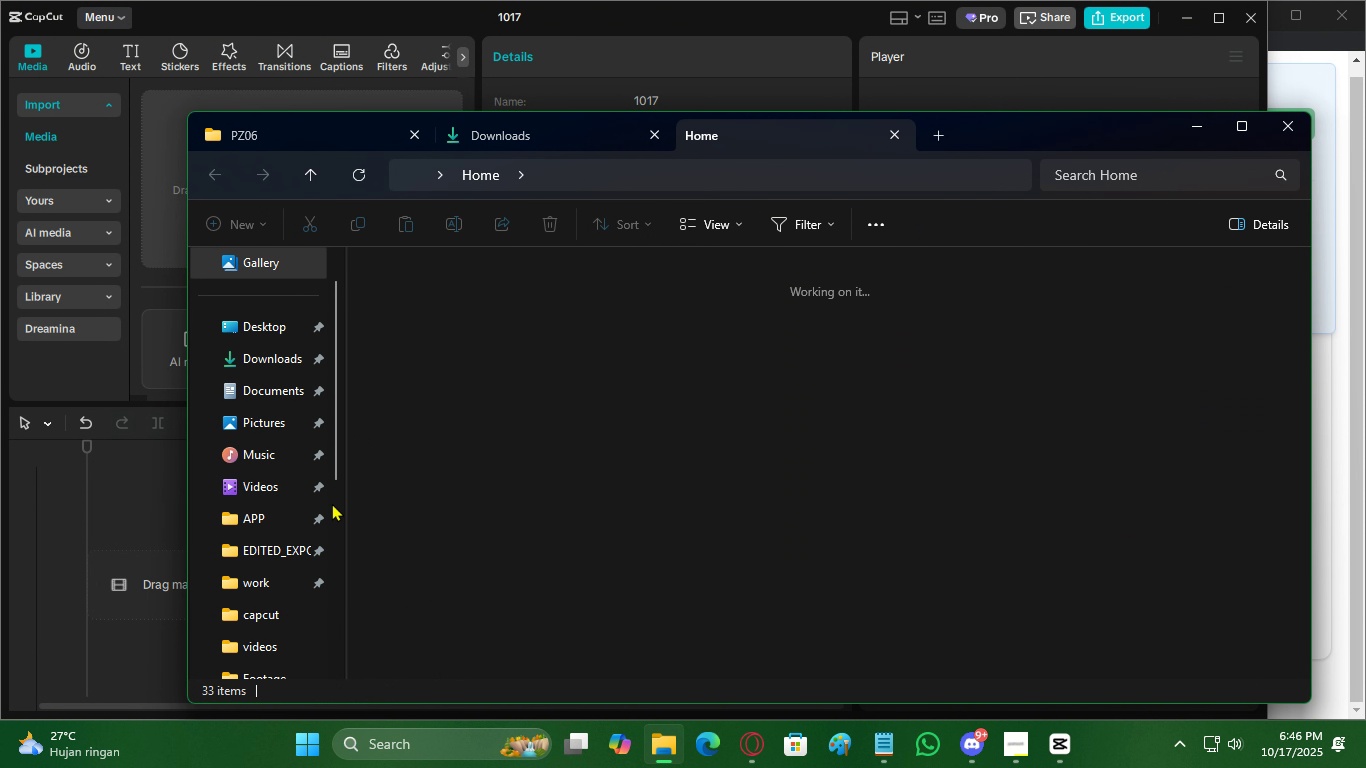 
scroll: coordinate [299, 510], scroll_direction: down, amount: 4.0
 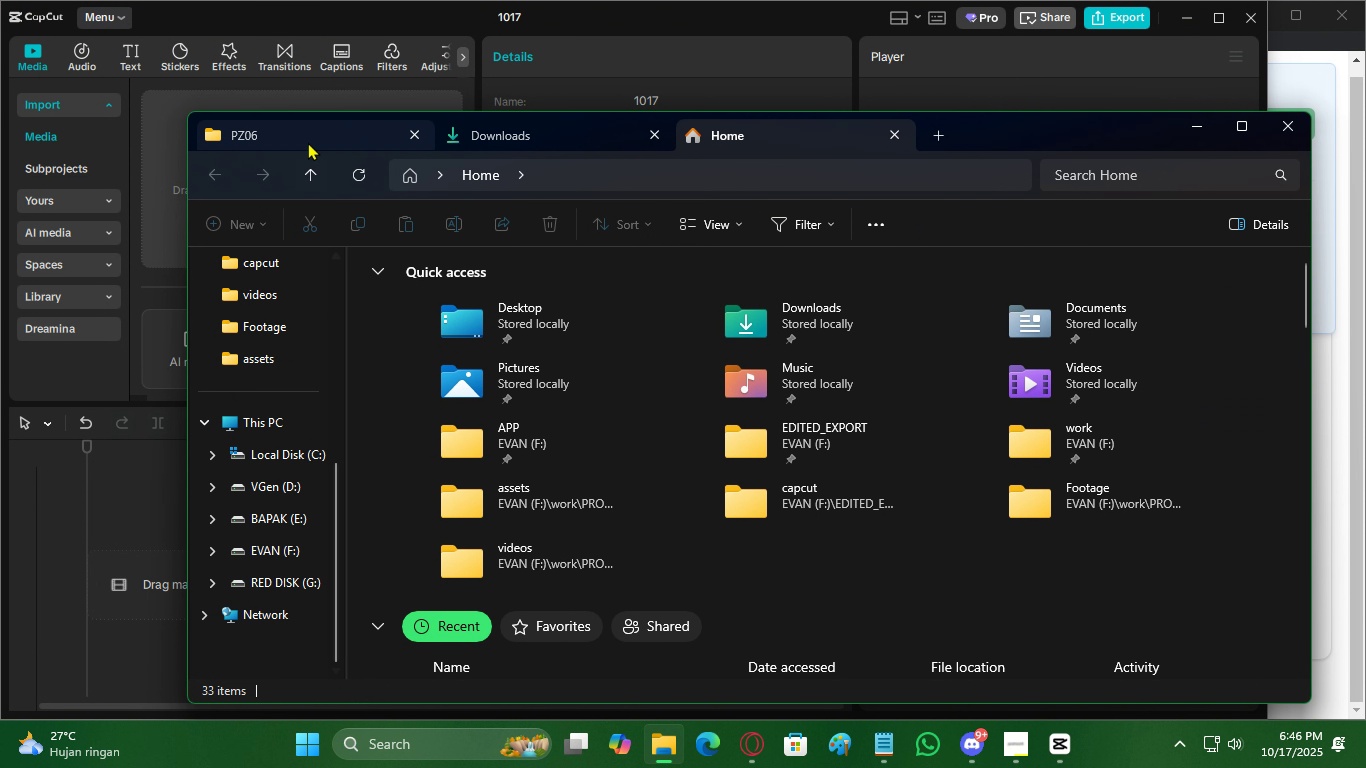 
left_click([308, 142])
 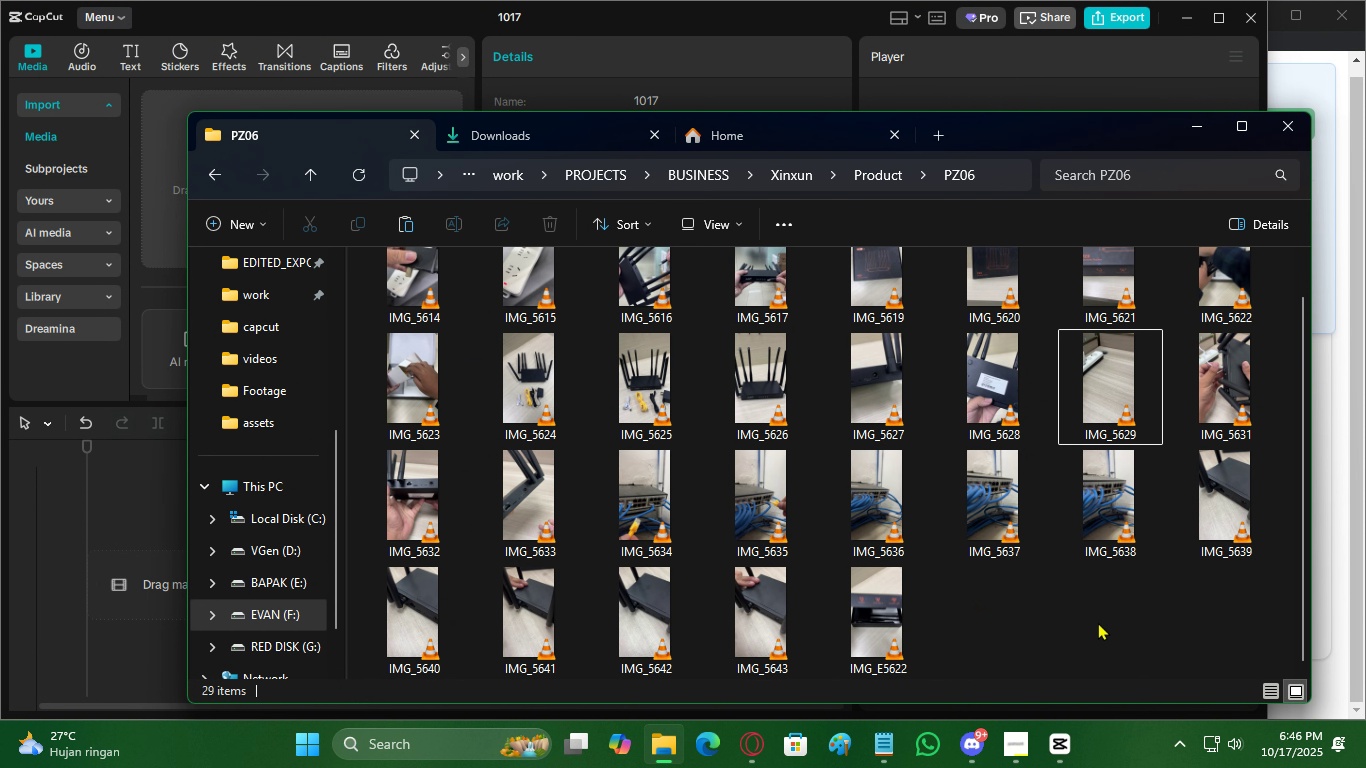 
key(Control+Shift+N)
 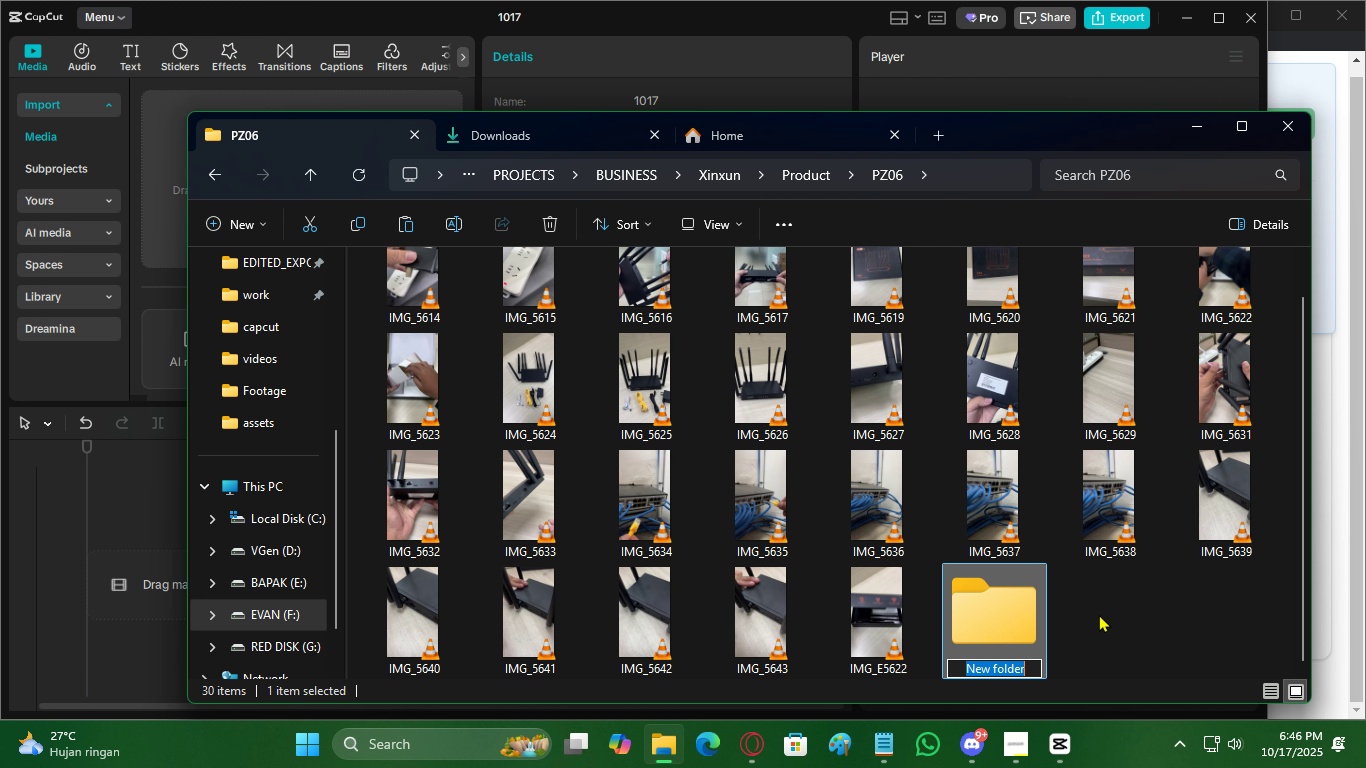 
key(CapsLock)
 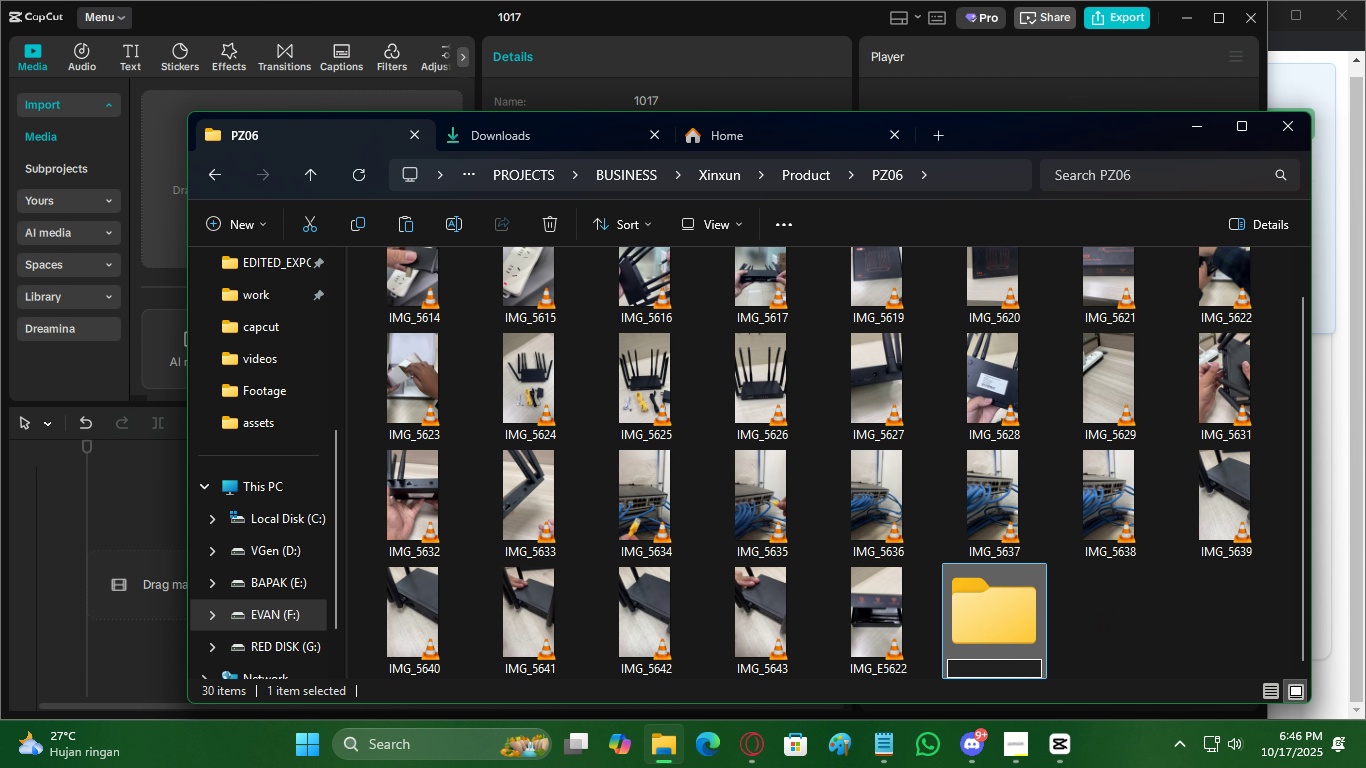 
key(Q)
 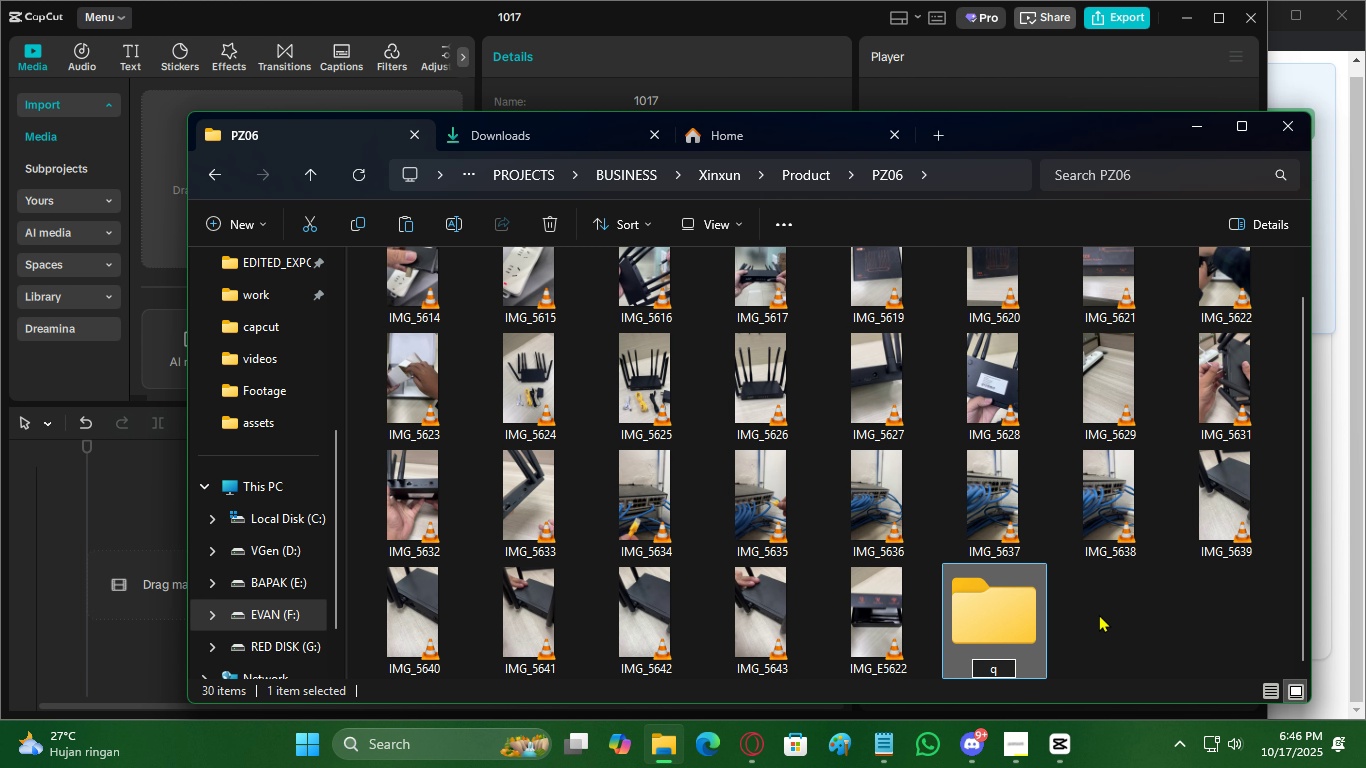 
key(Backspace)
 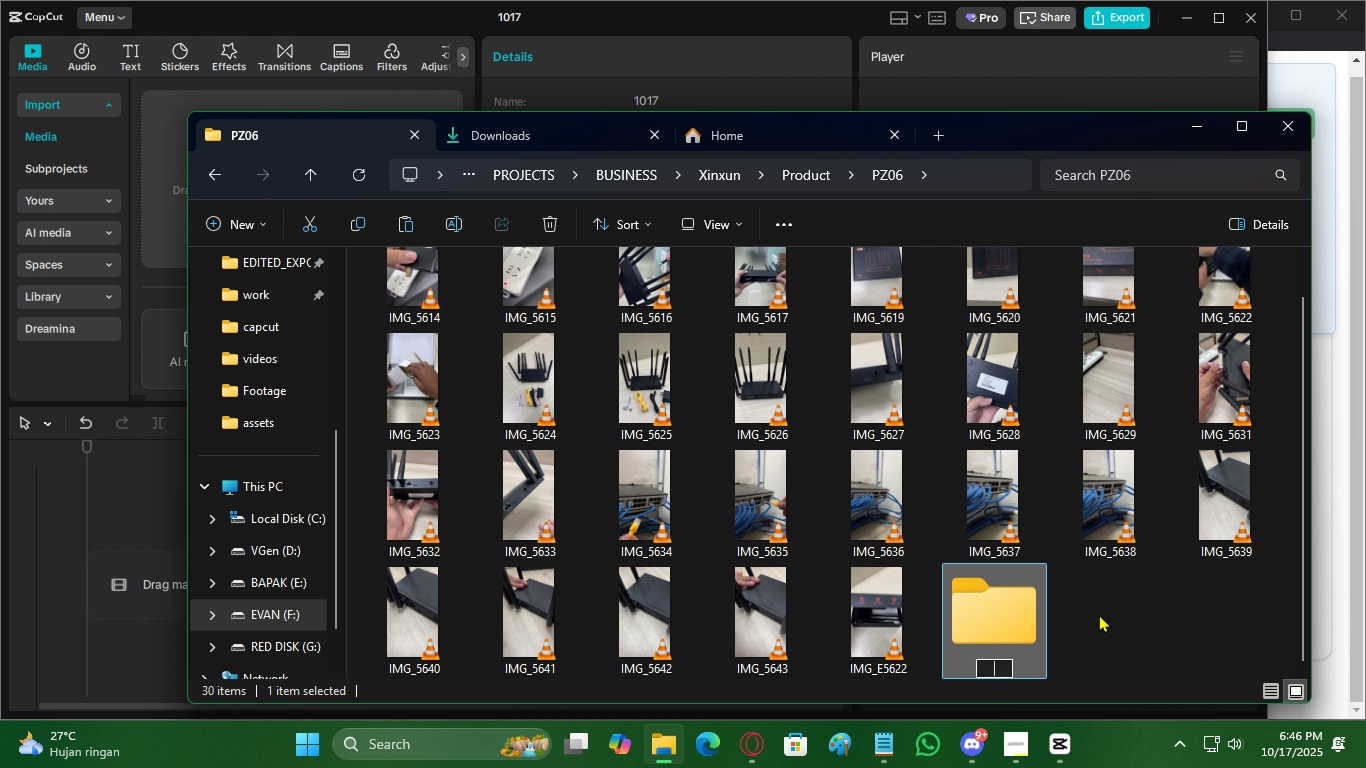 
key(CapsLock)
 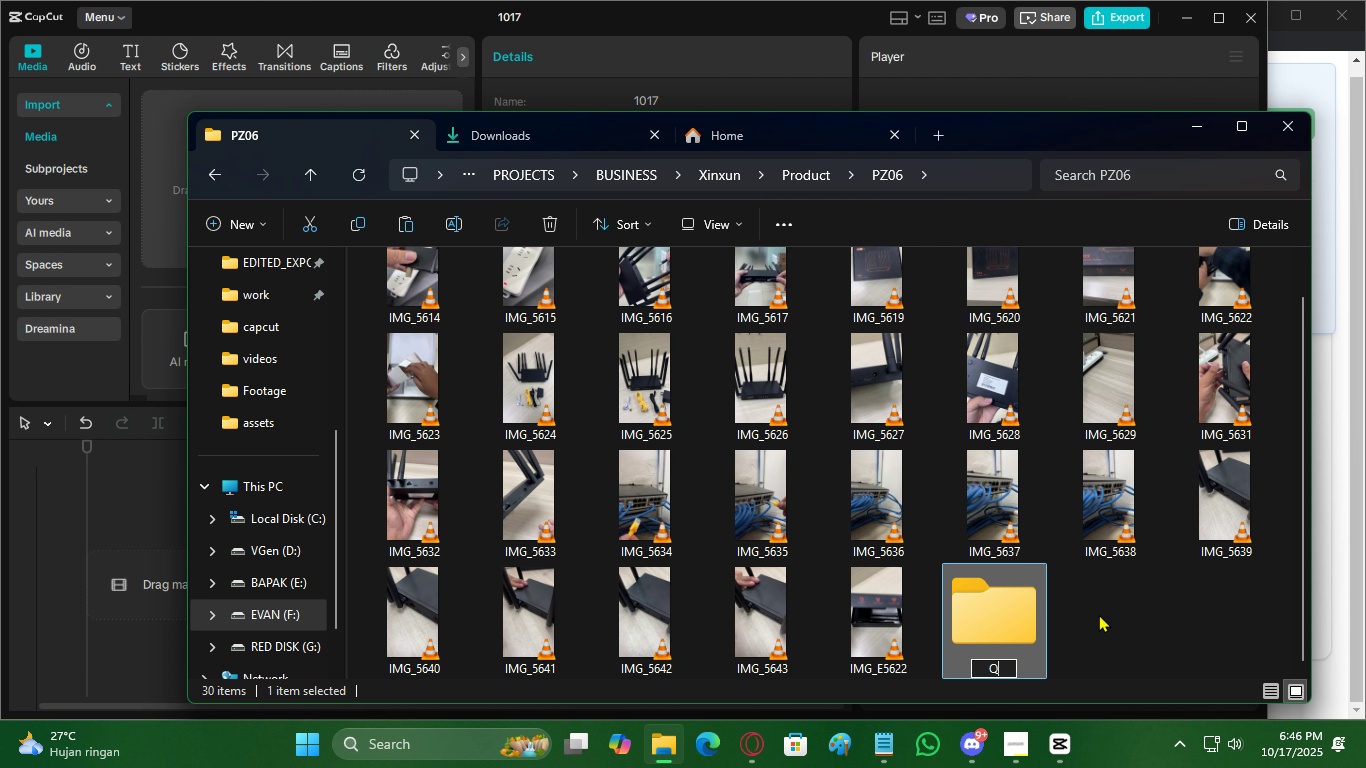 
key(Q)
 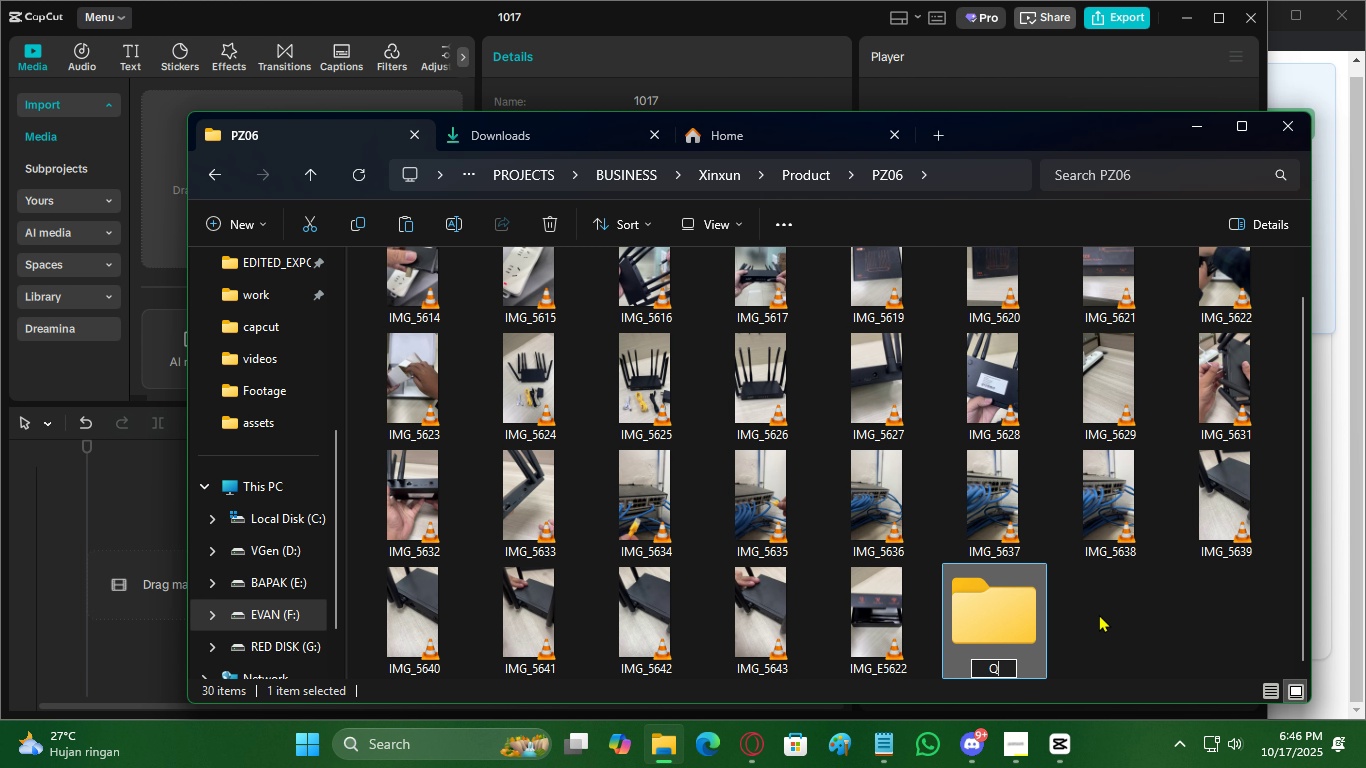 
key(CapsLock)
 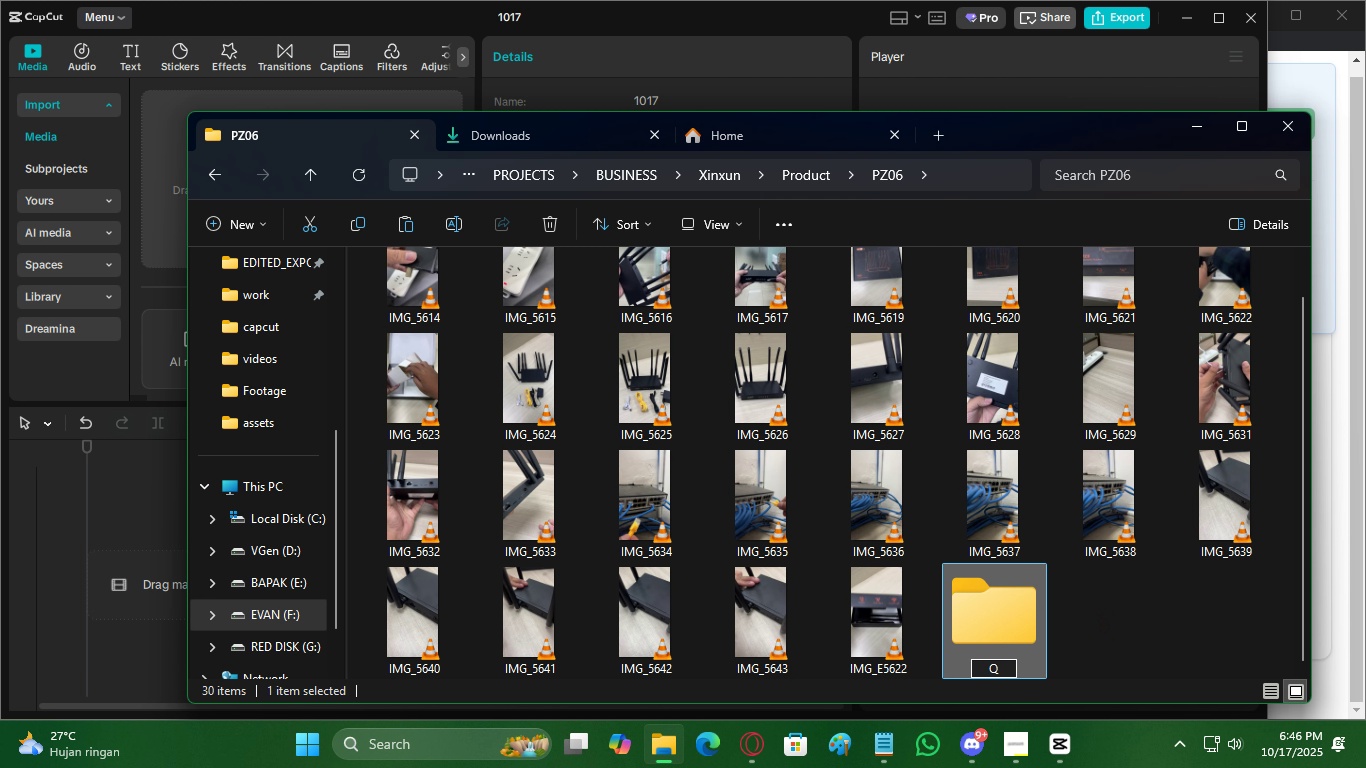 
key(N)
 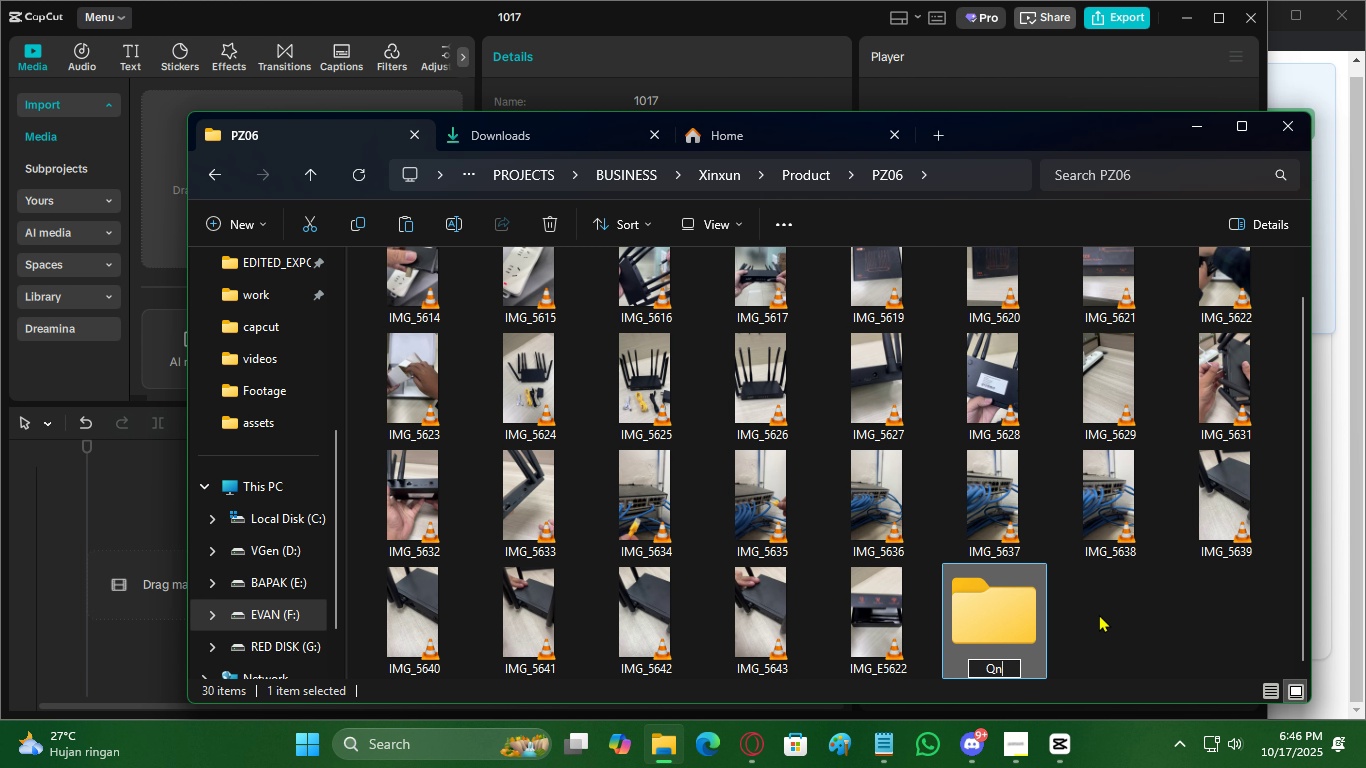 
key(CapsLock)
 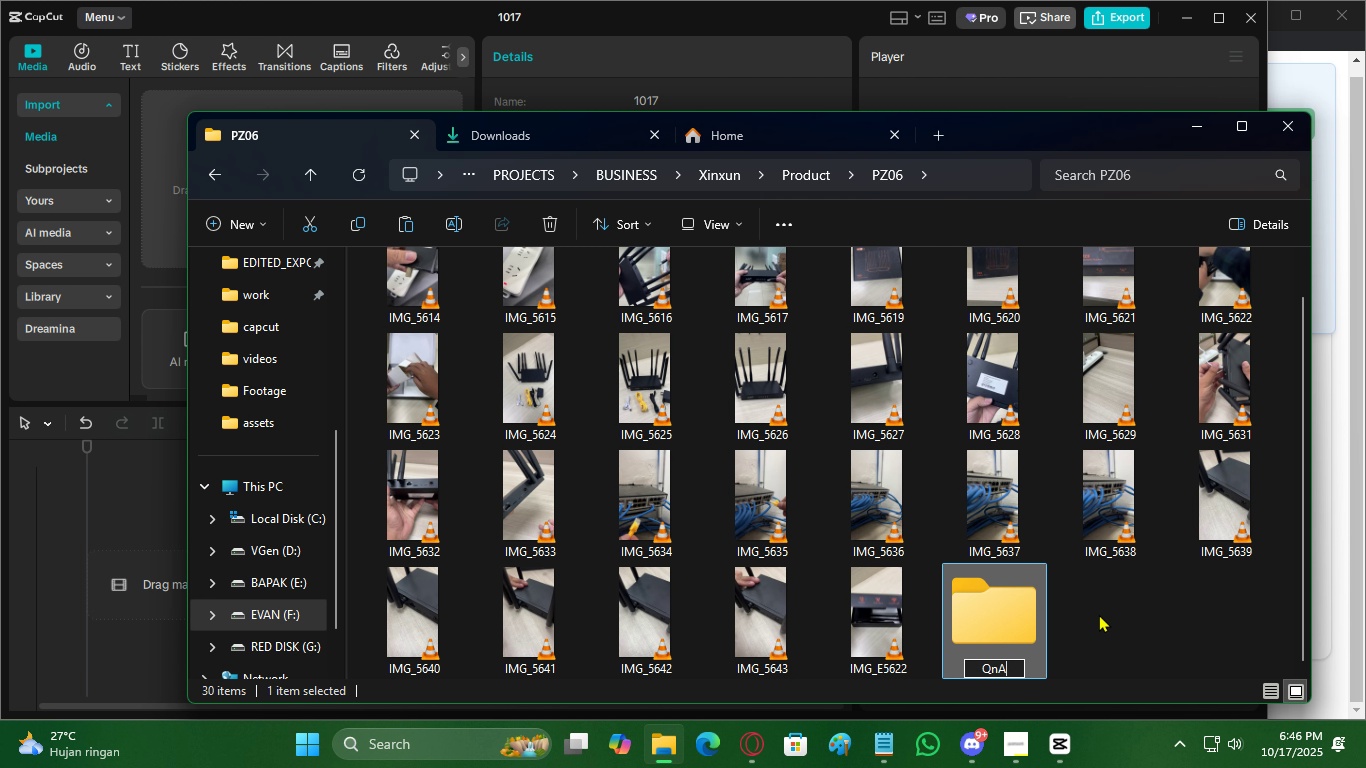 
key(A)
 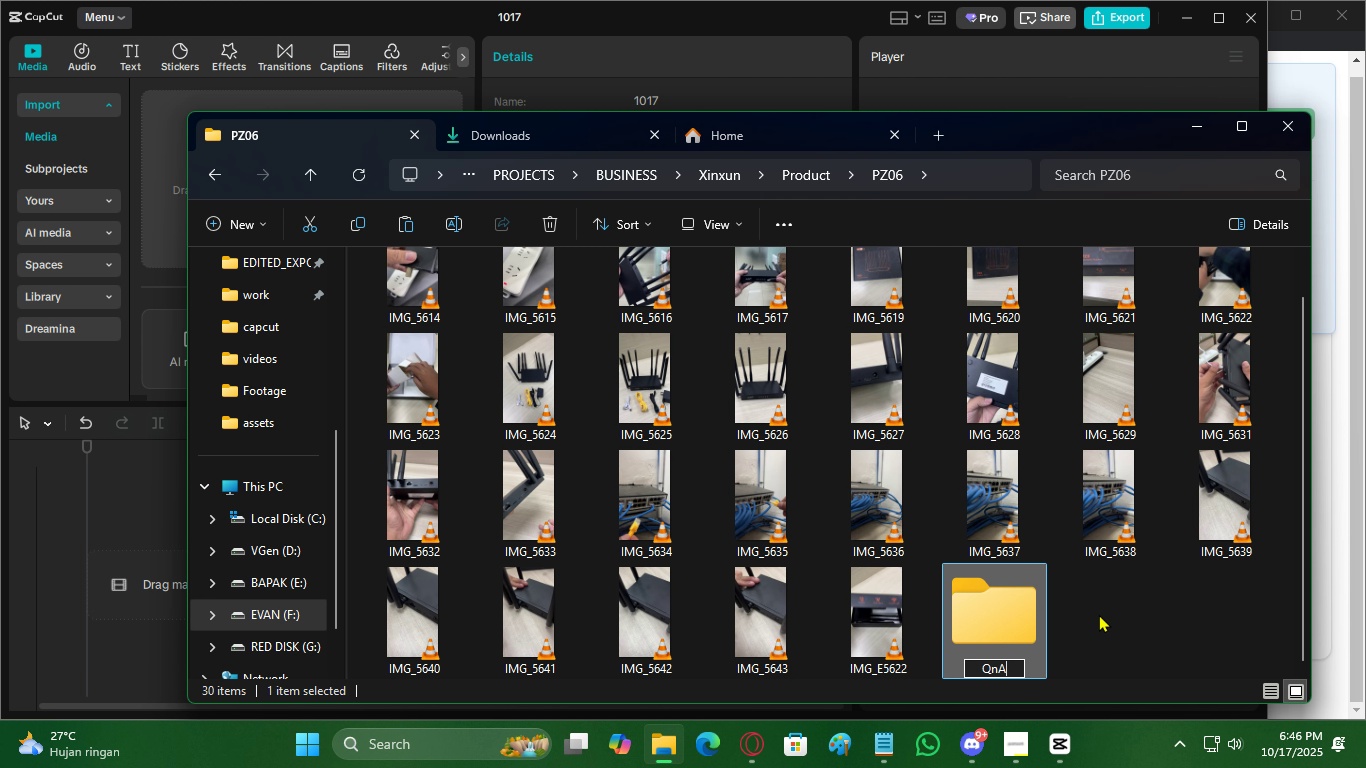 
key(CapsLock)
 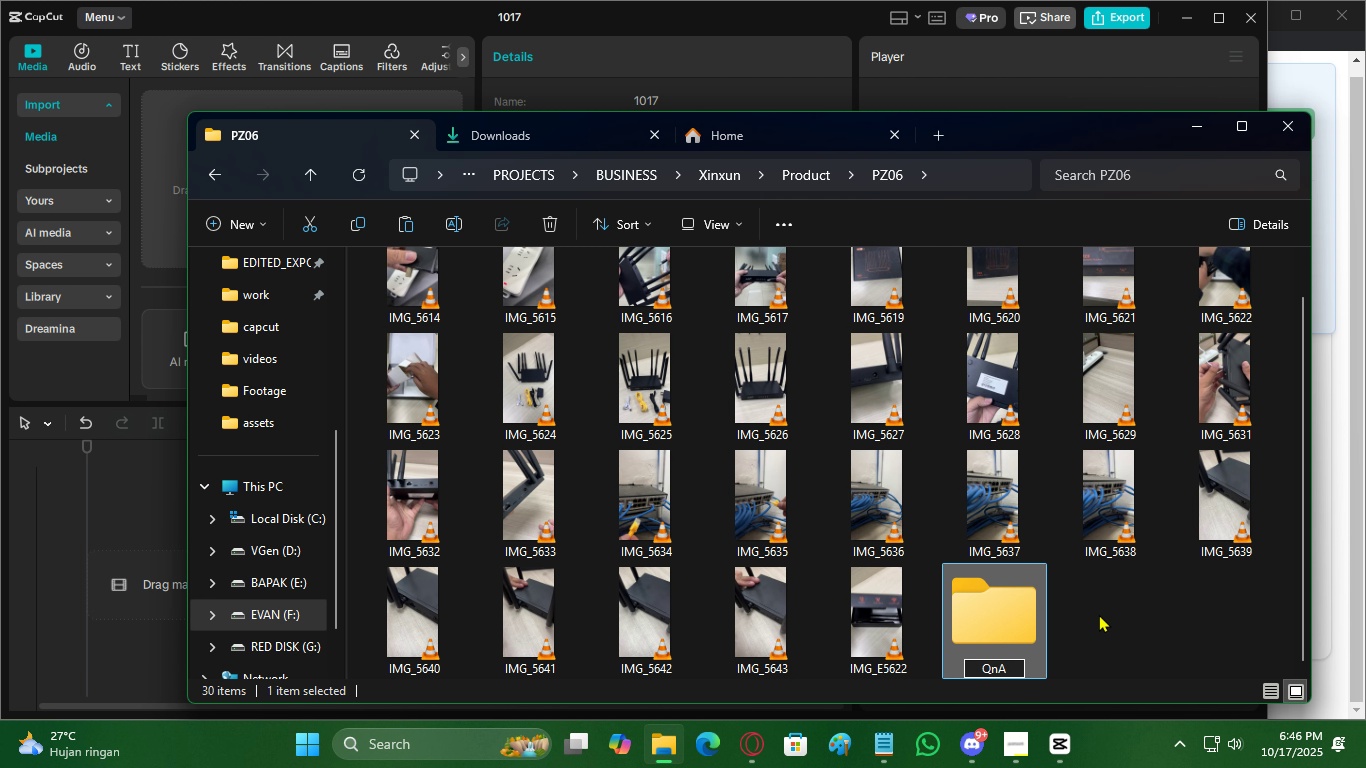 
key(Space)
 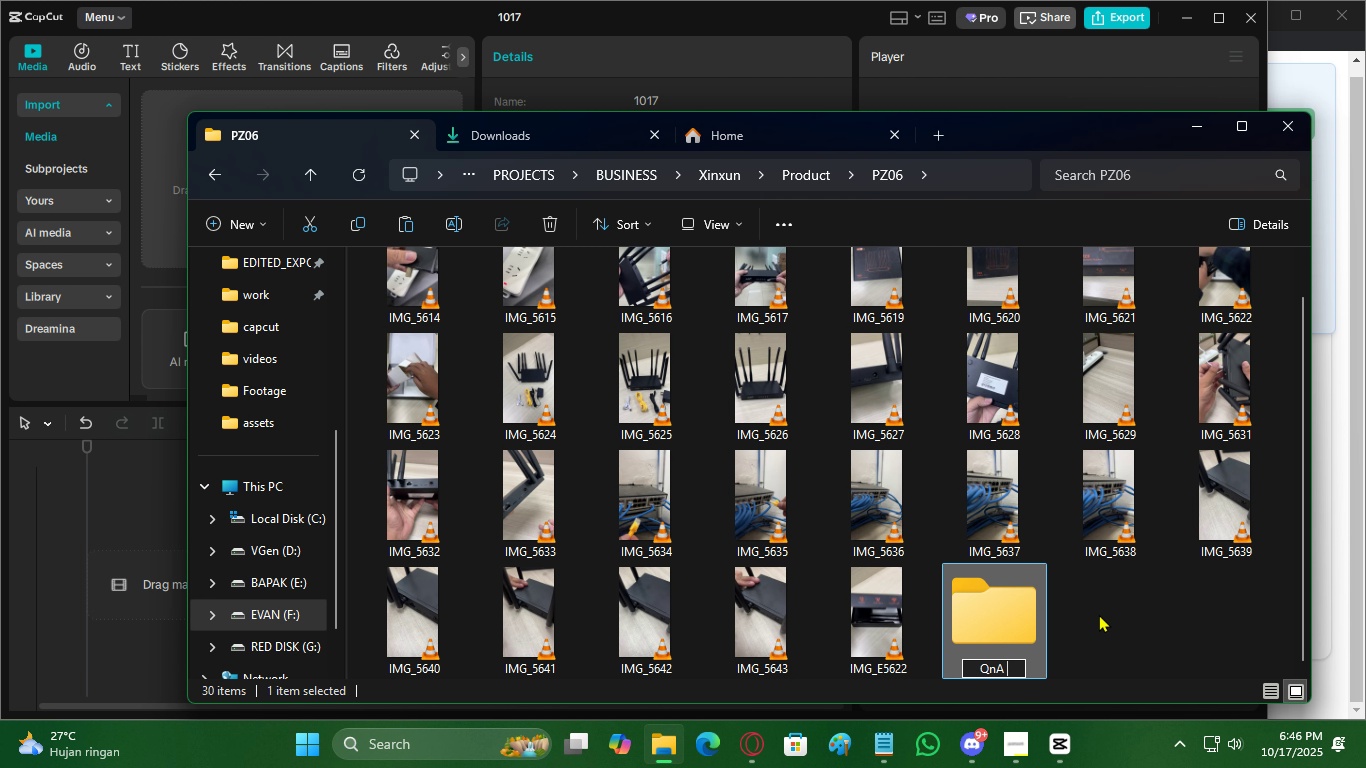 
key(CapsLock)
 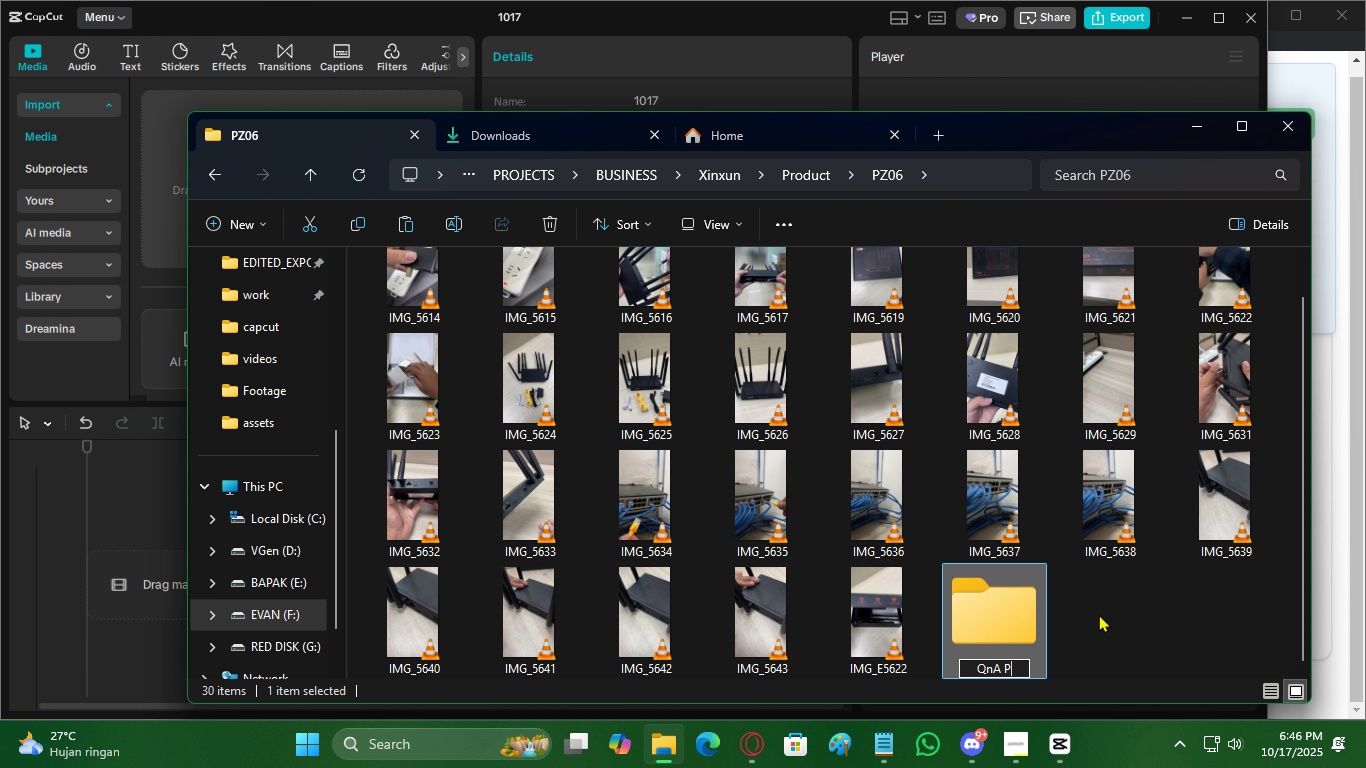 
key(P)
 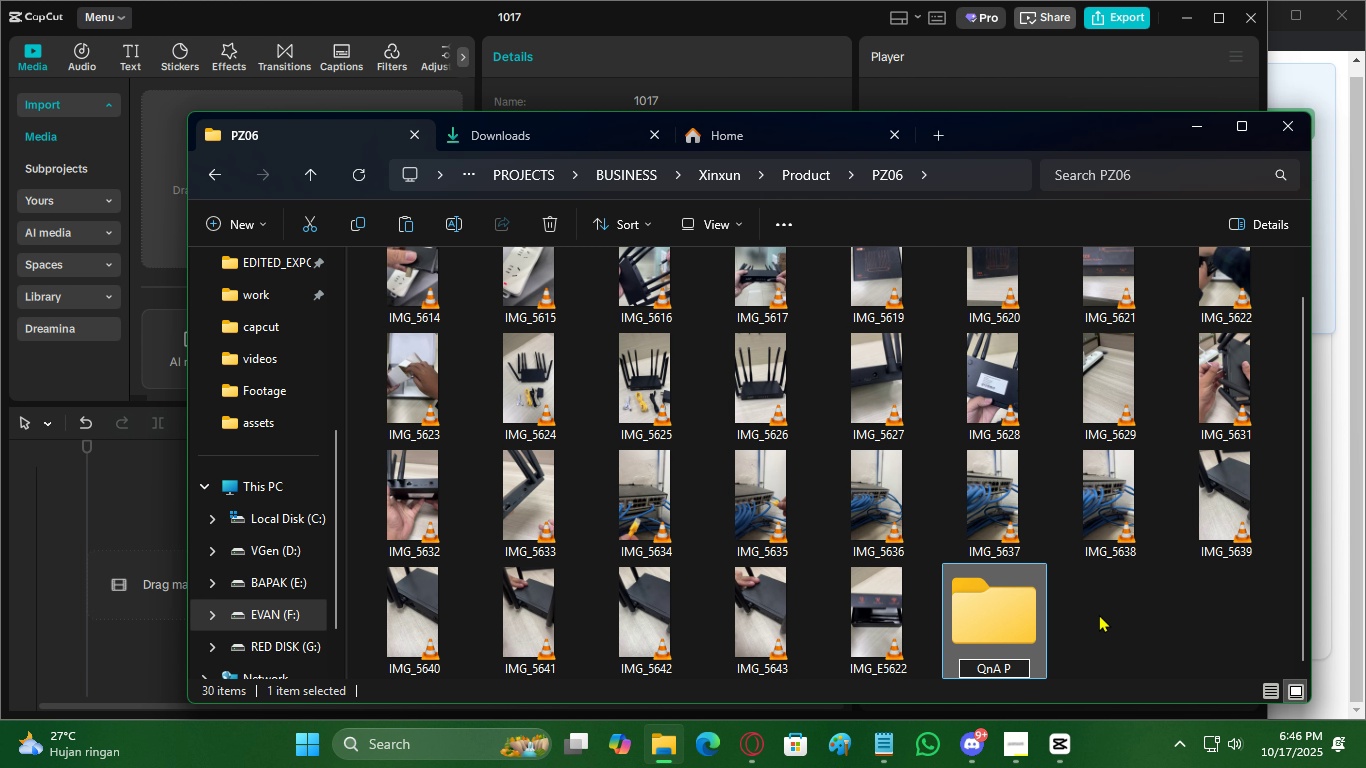 
key(Backspace)
 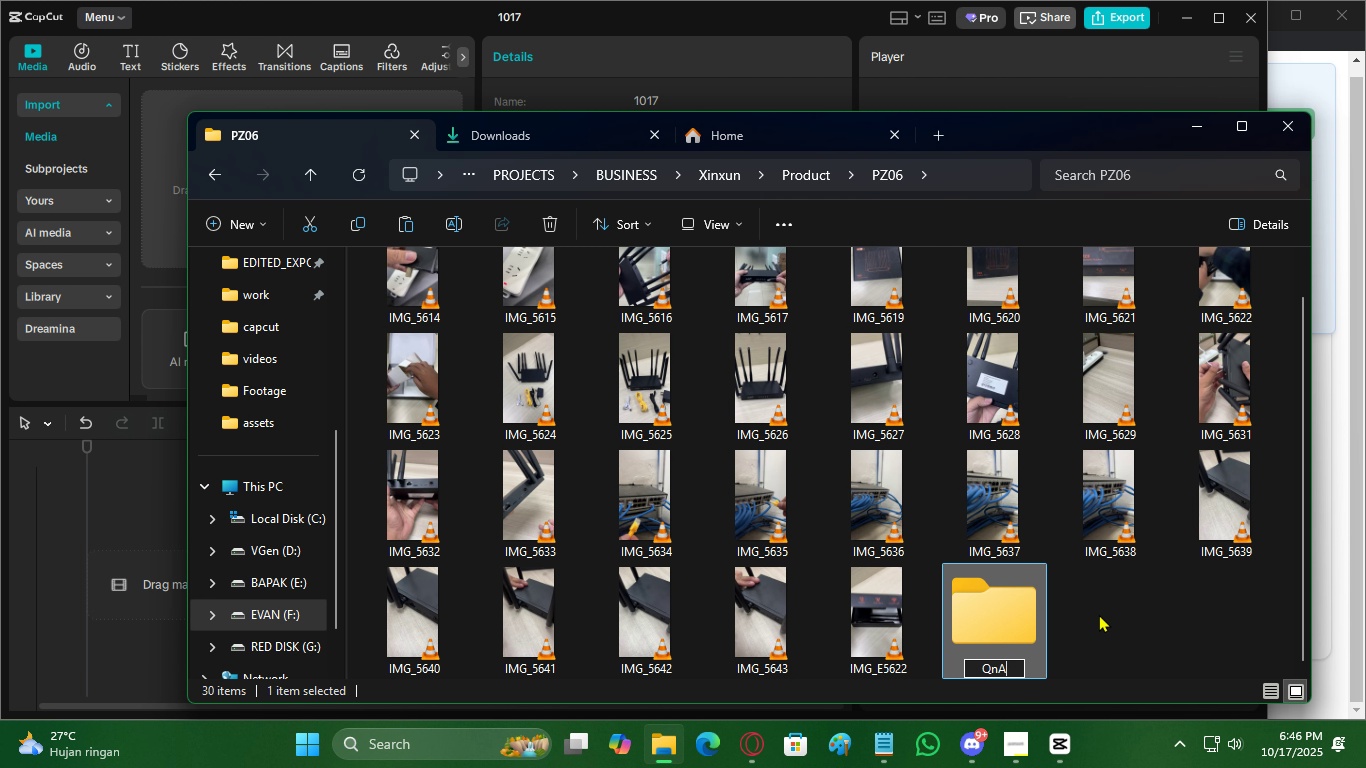 
key(Backspace)
 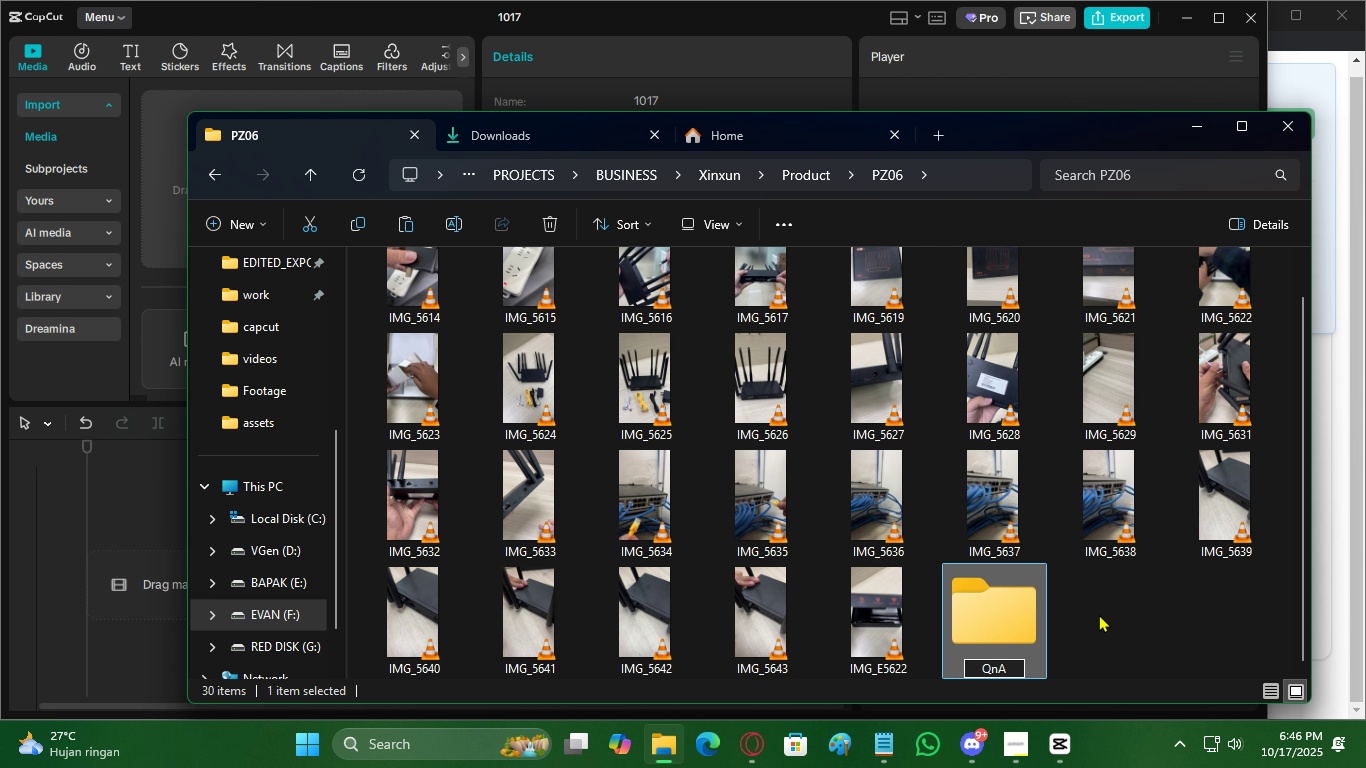 
key(Enter)
 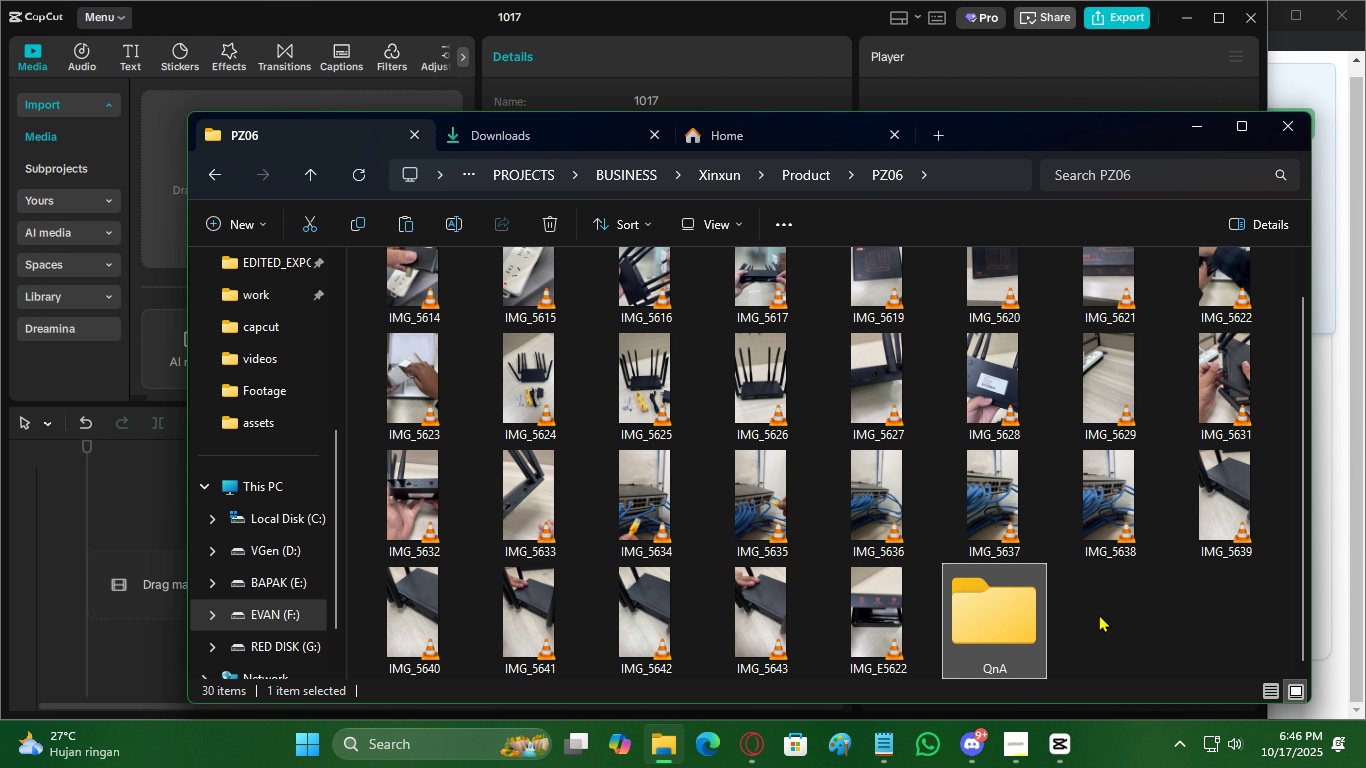 
key(Enter)
 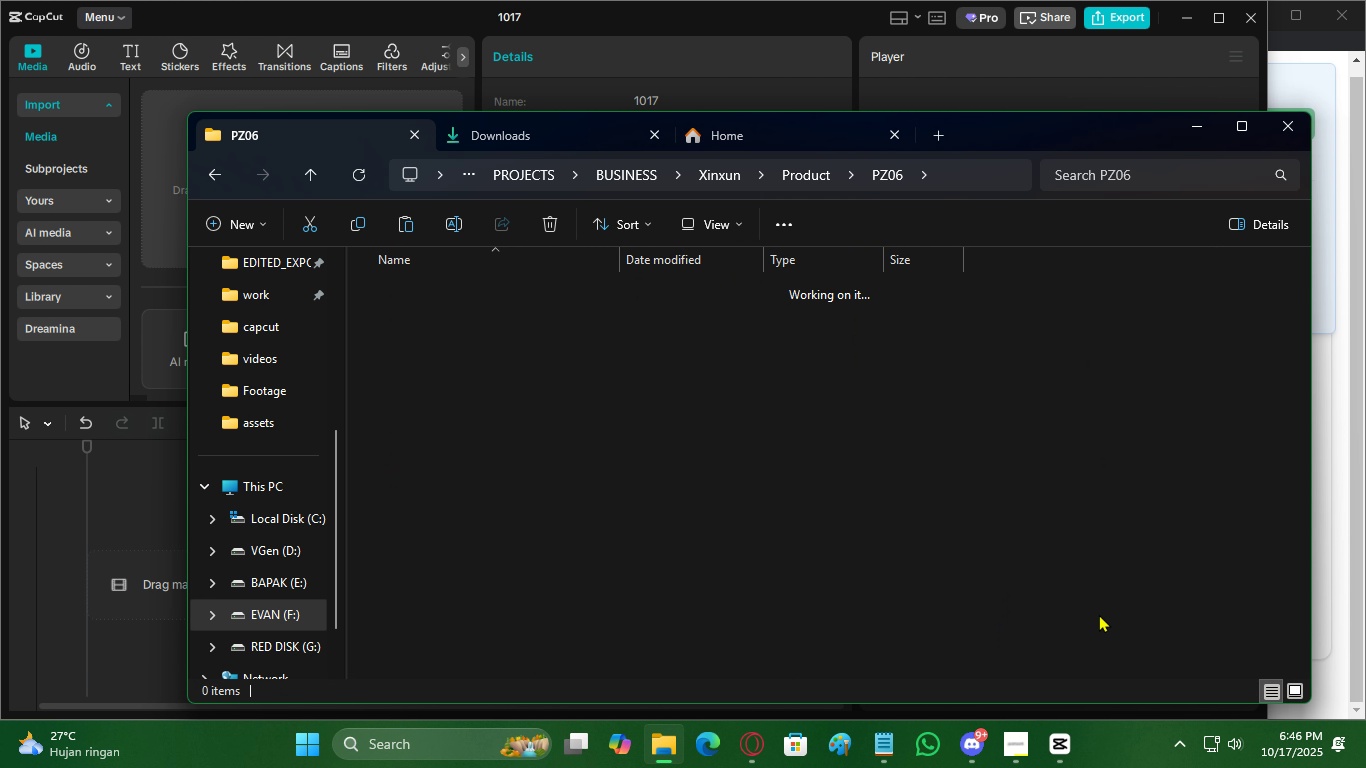 
key(Control+V)
 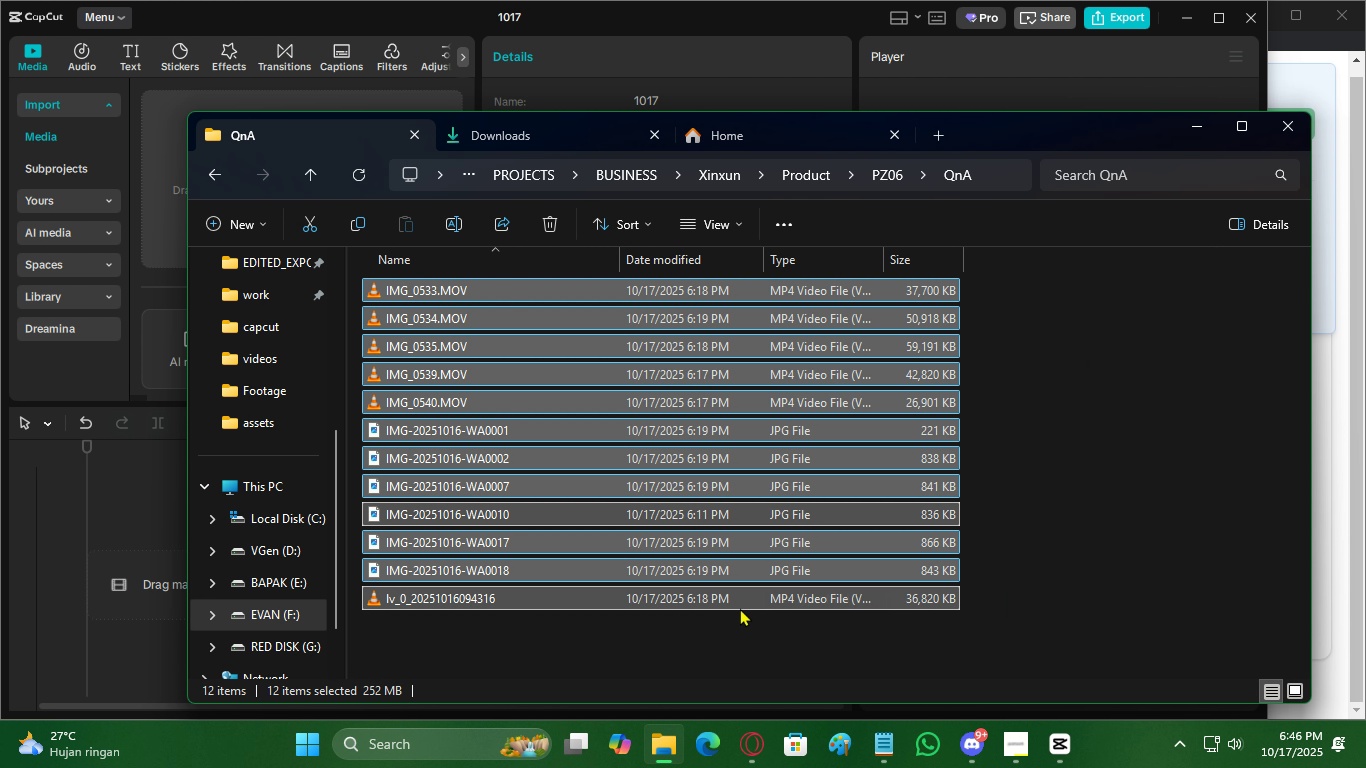 
hold_key(key=ControlLeft, duration=1.52)
scroll: coordinate [718, 606], scroll_direction: up, amount: 33.0
 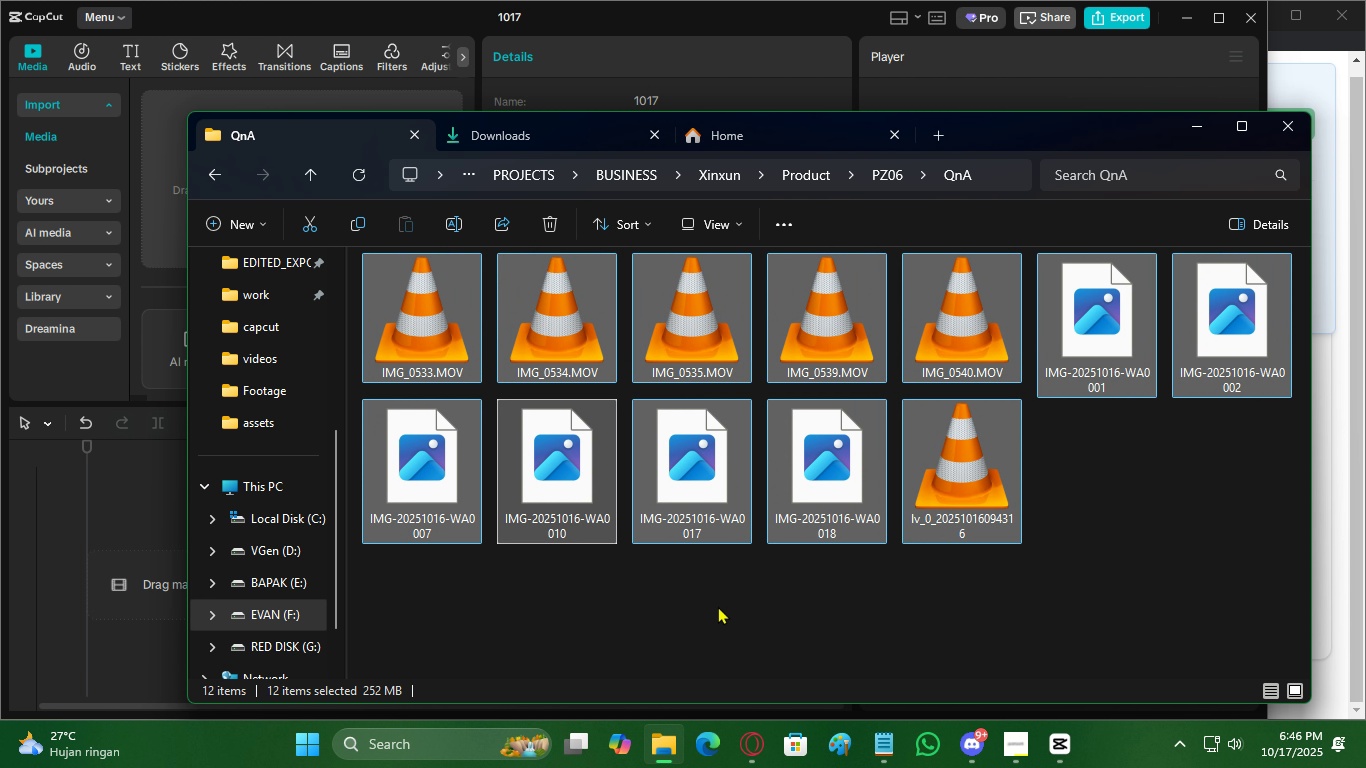 
hold_key(key=ControlLeft, duration=0.32)
 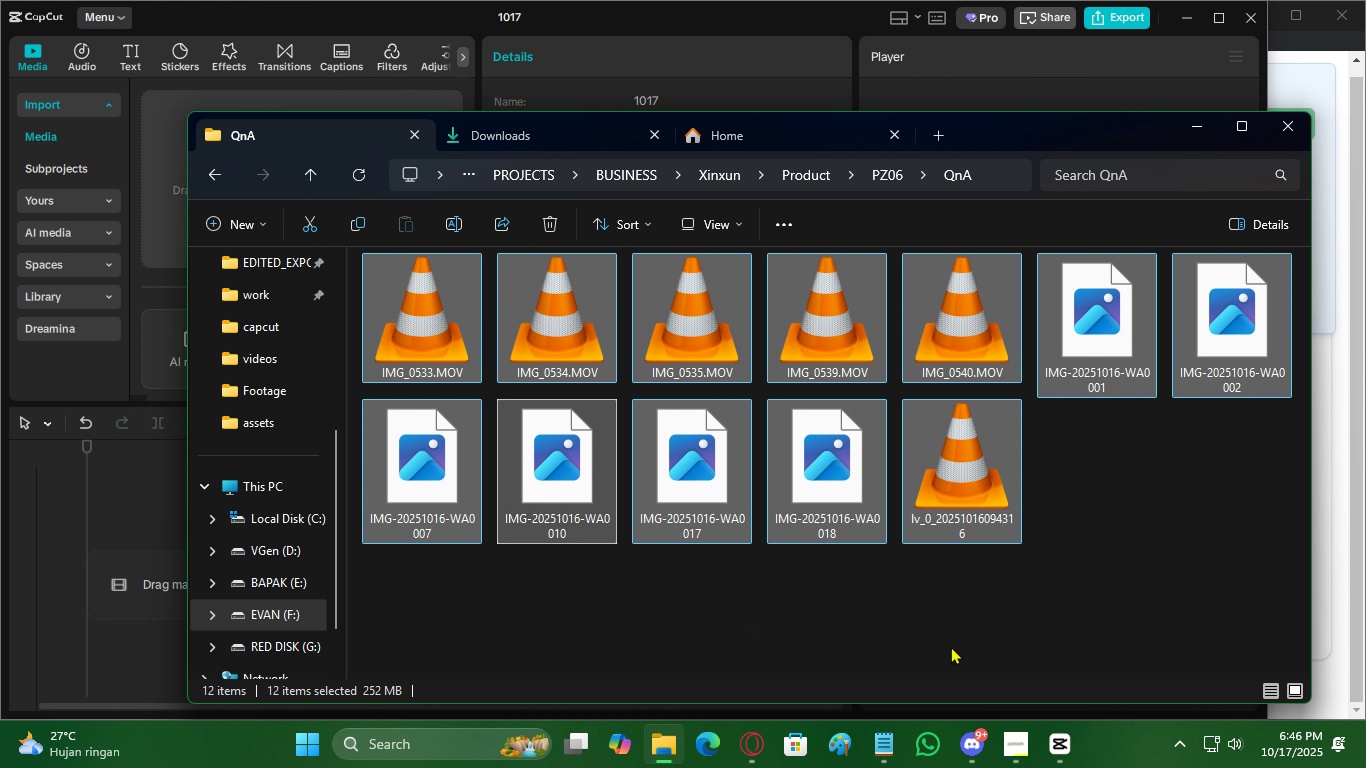 
left_click([951, 646])
 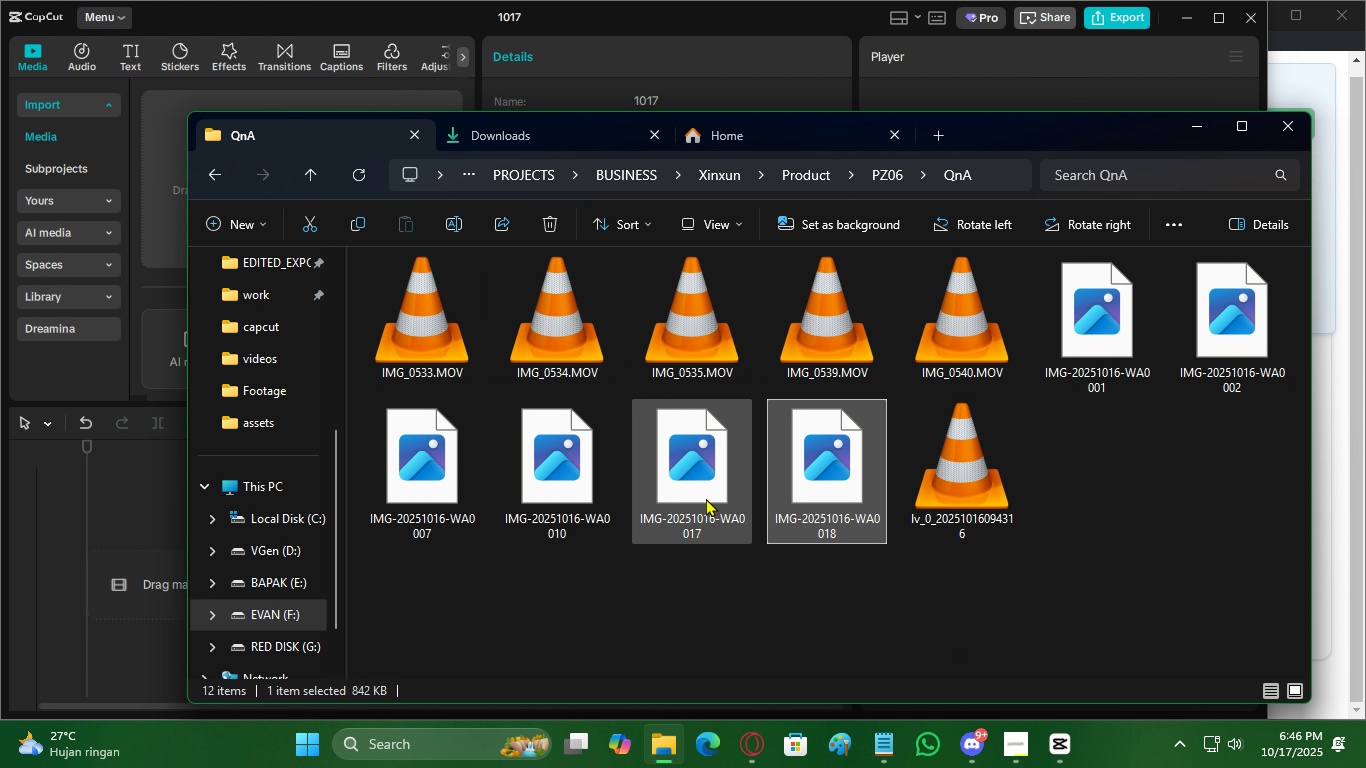 
double_click([706, 498])
 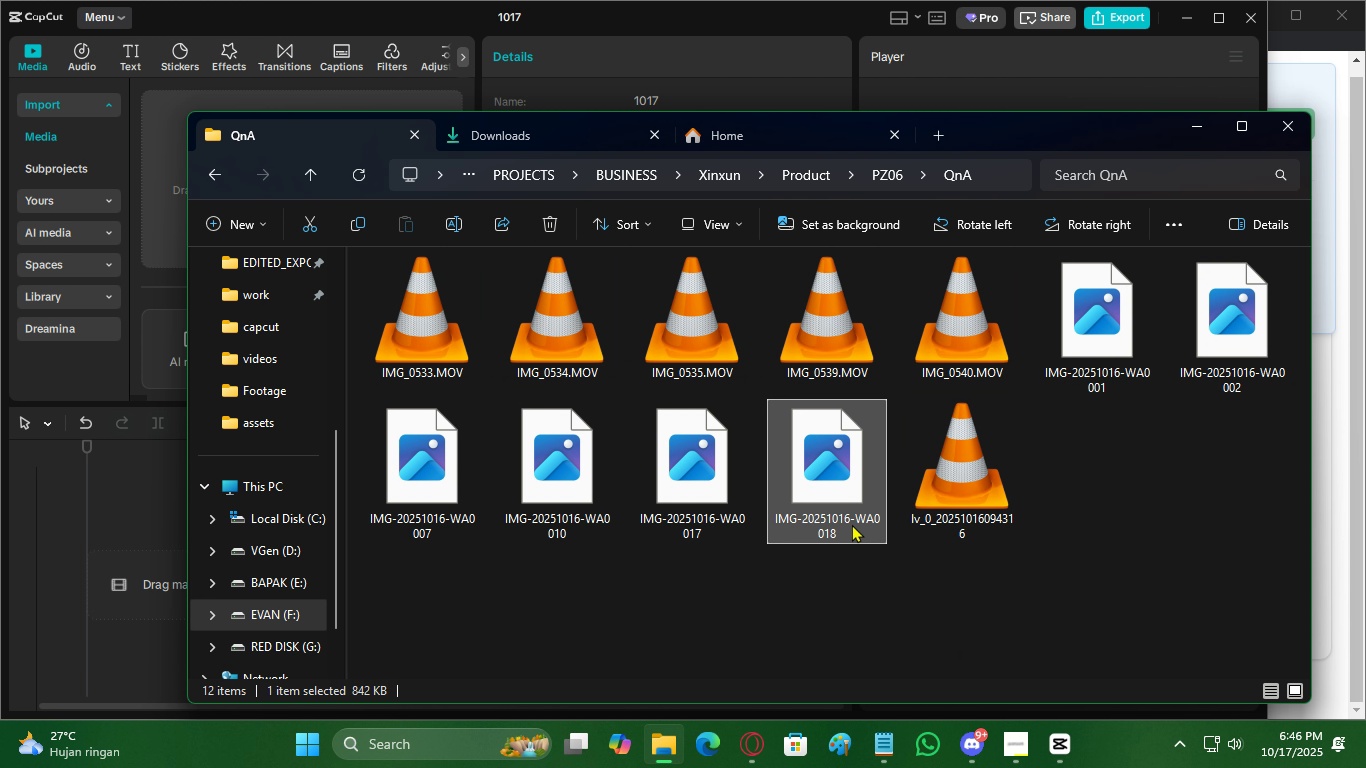 
triple_click([852, 524])
 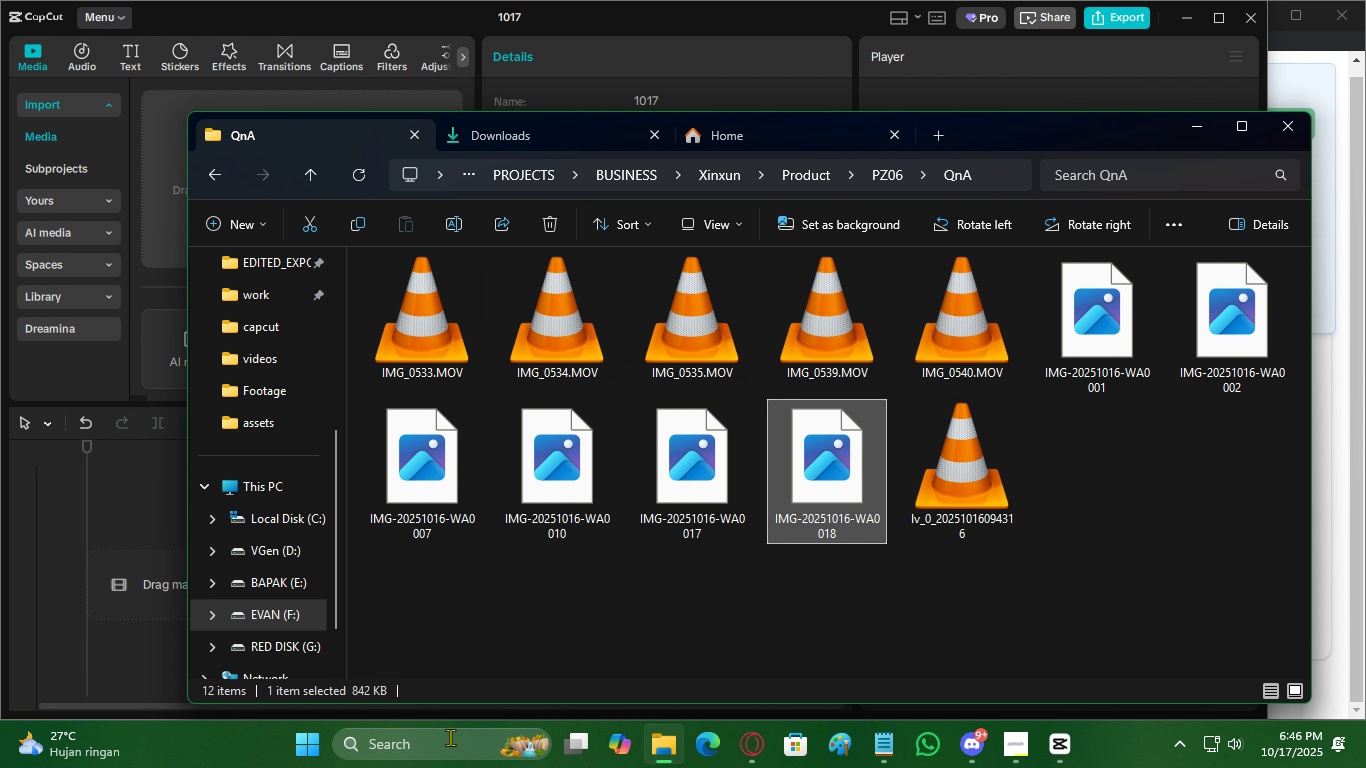 
left_click([449, 737])
 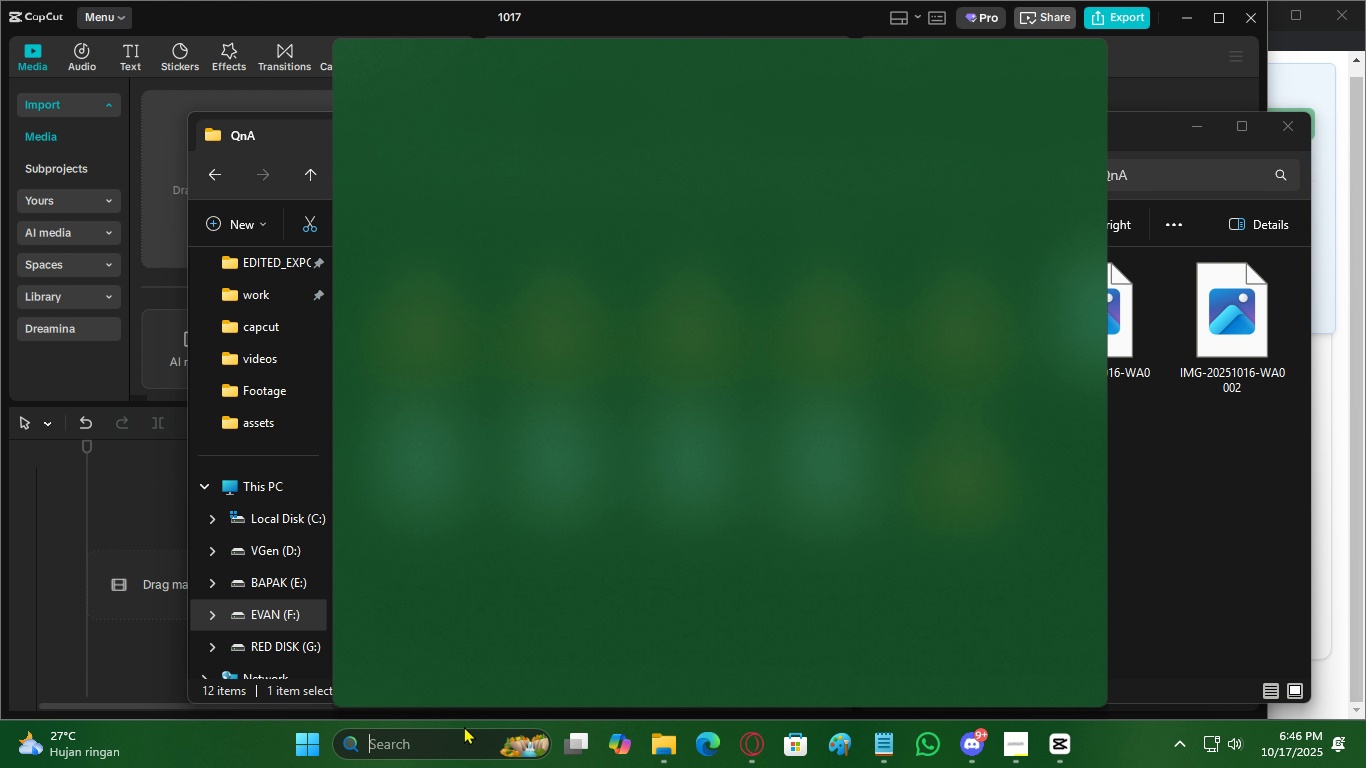 
type(ICAROS)
 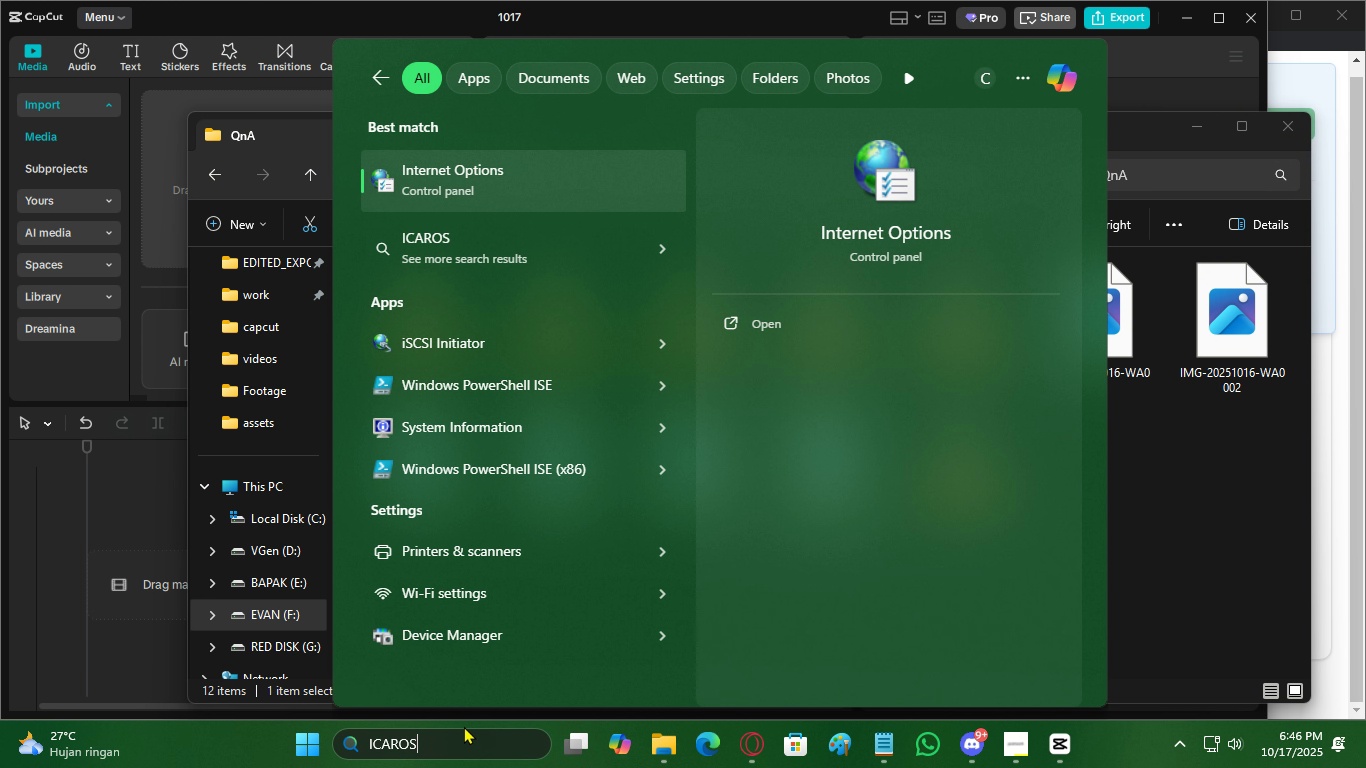 
key(Enter)
 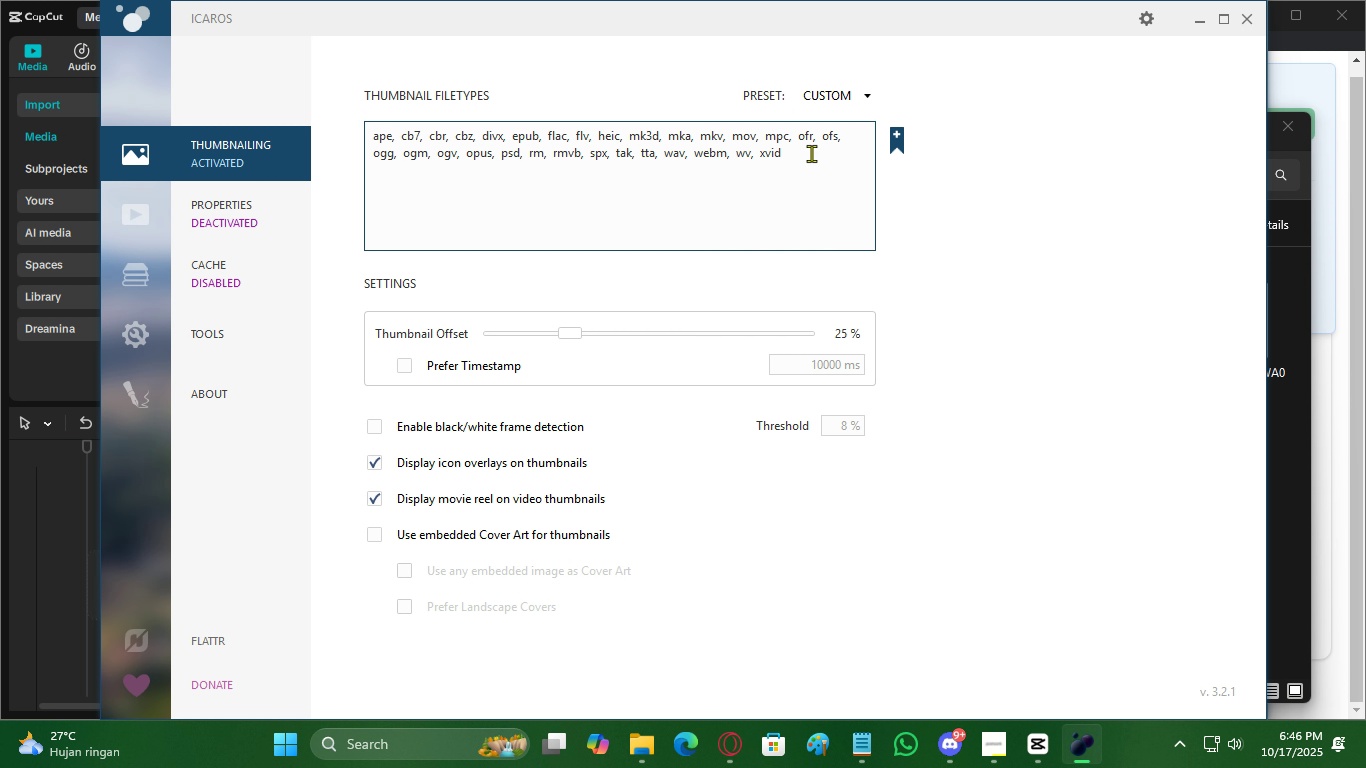 
wait(7.4)
 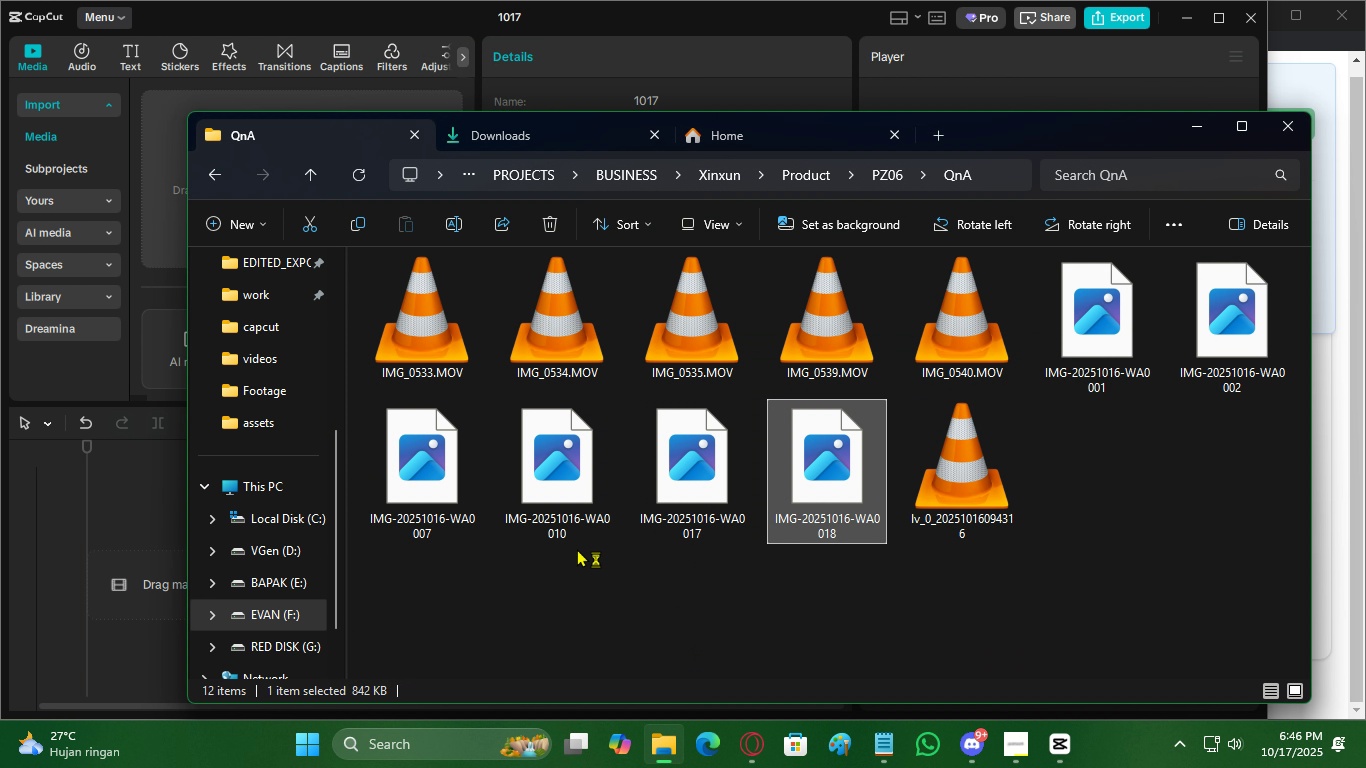 
left_click([1279, 463])
 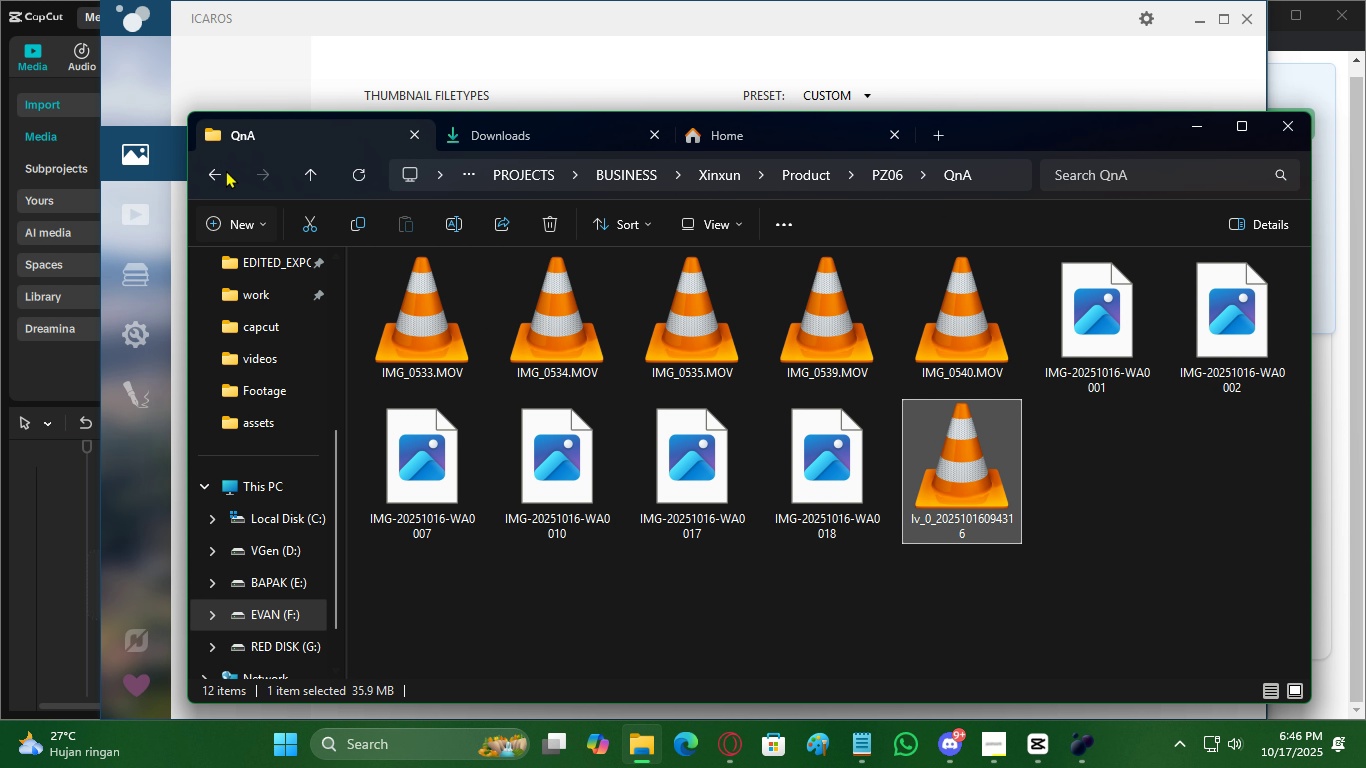 
left_click([354, 168])
 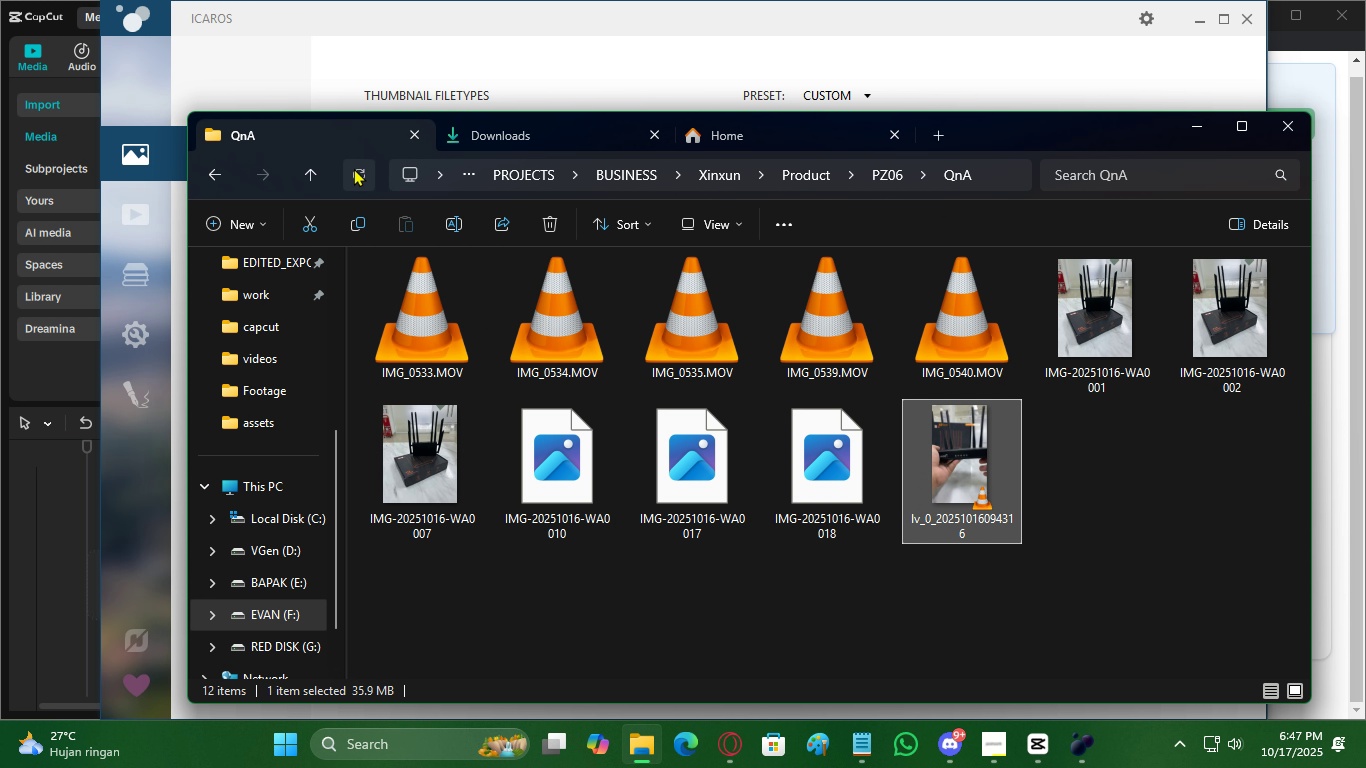 
double_click([354, 168])
 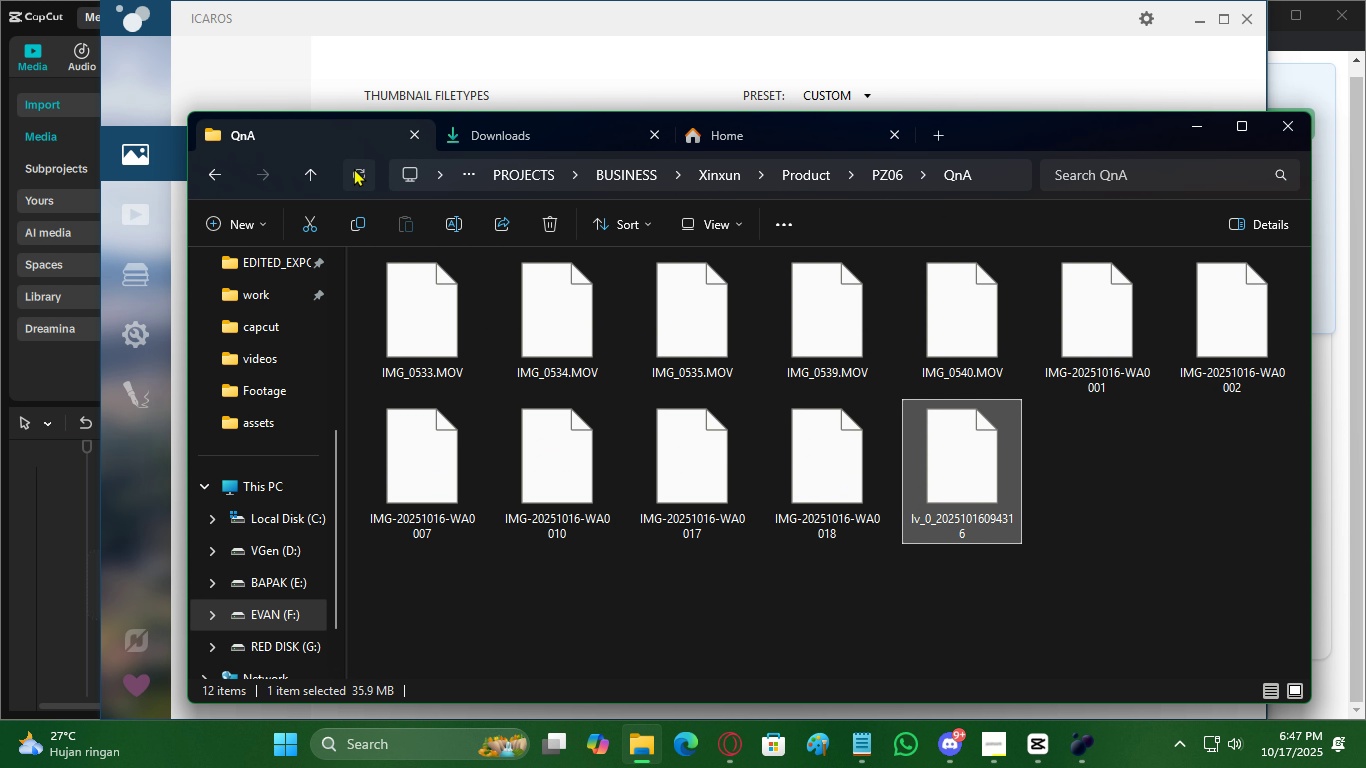 
triple_click([354, 168])
 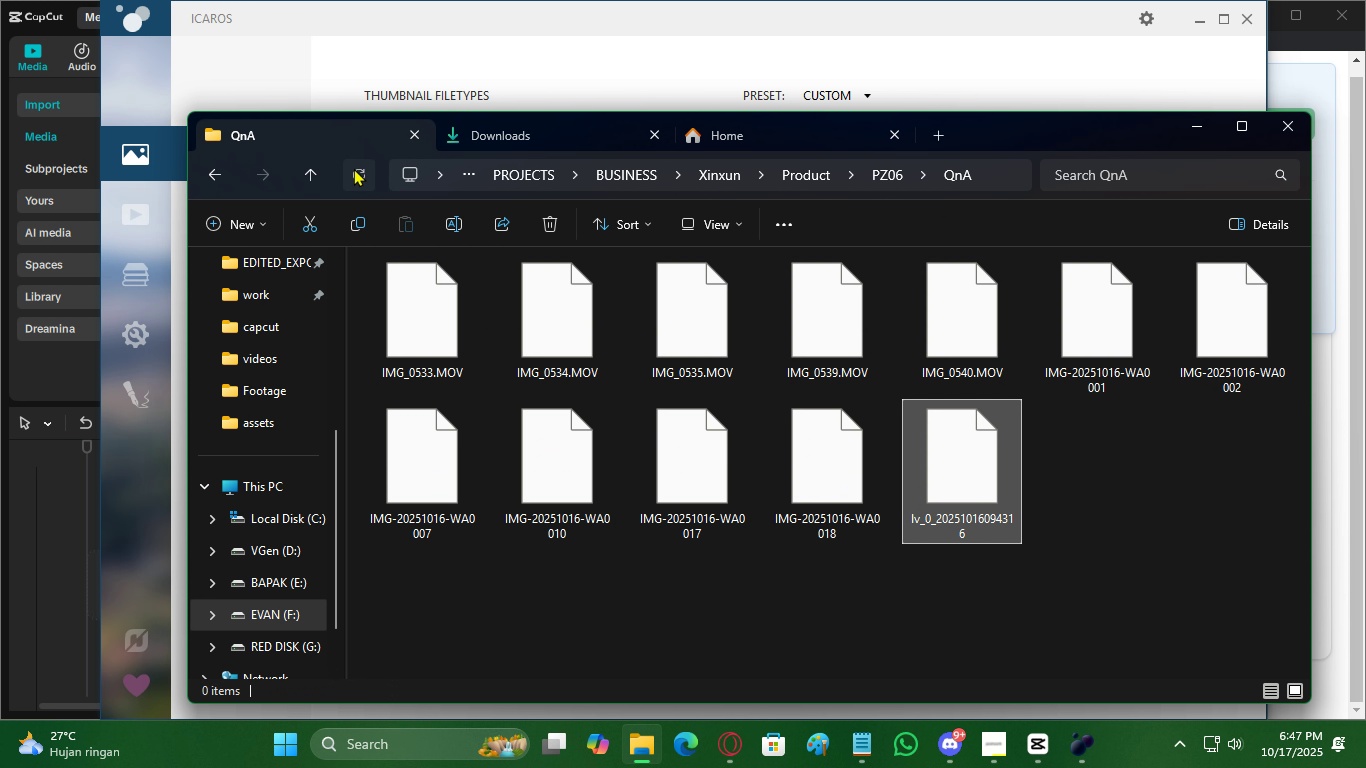 
triple_click([354, 168])
 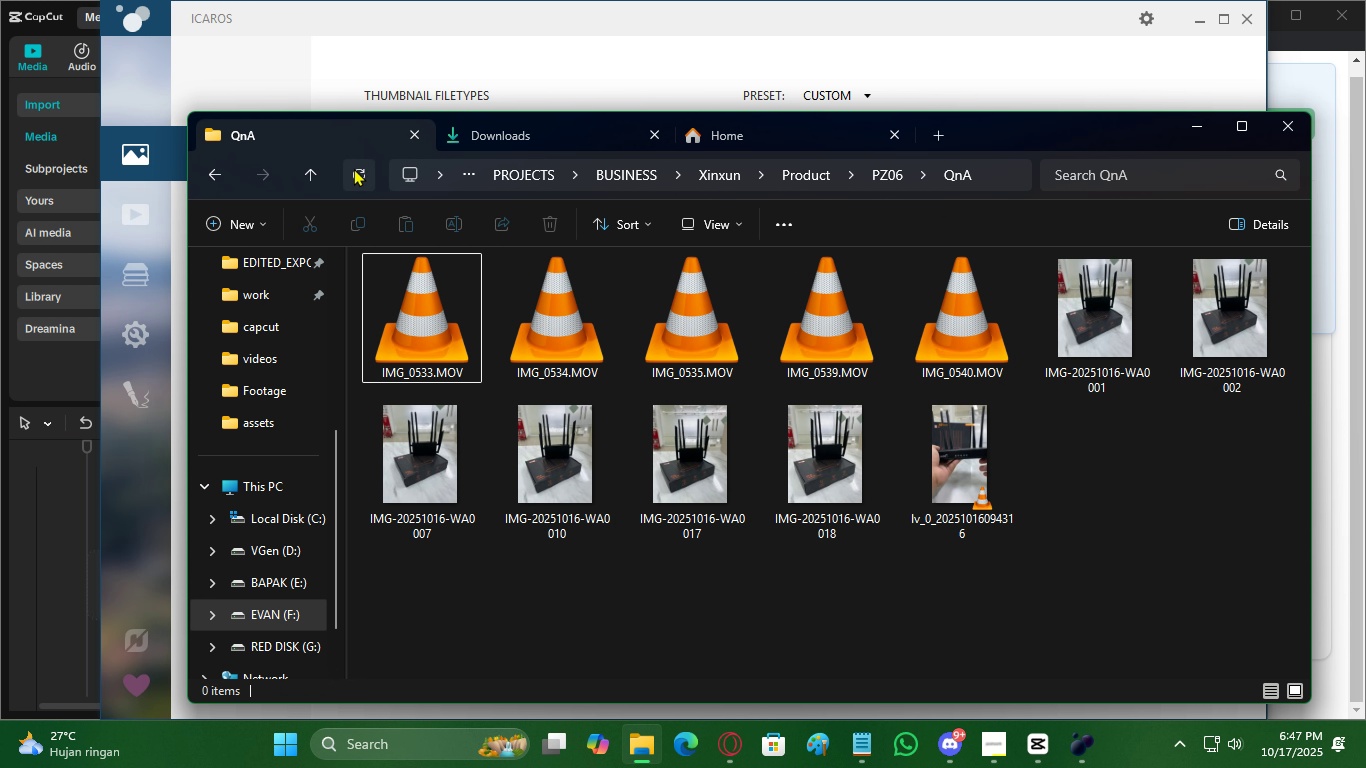 
triple_click([354, 168])
 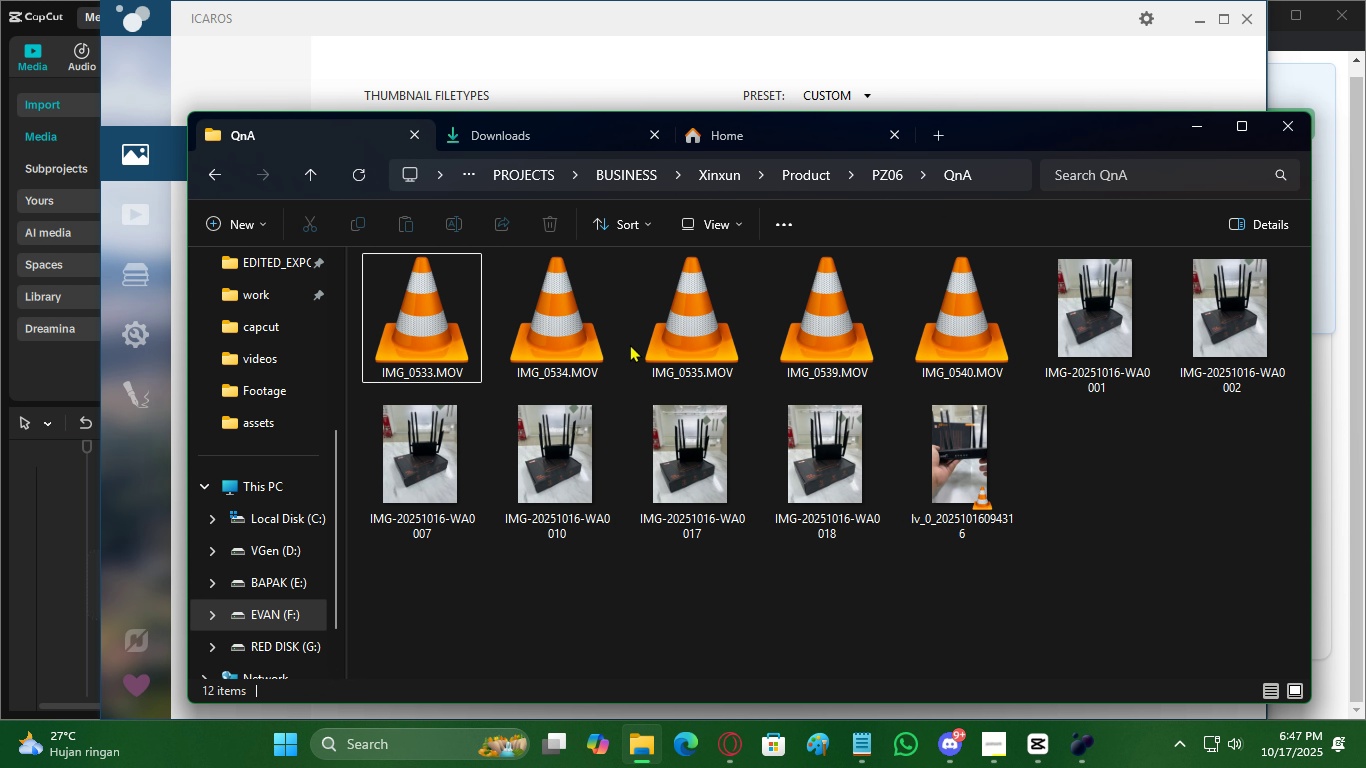 
left_click([714, 360])
 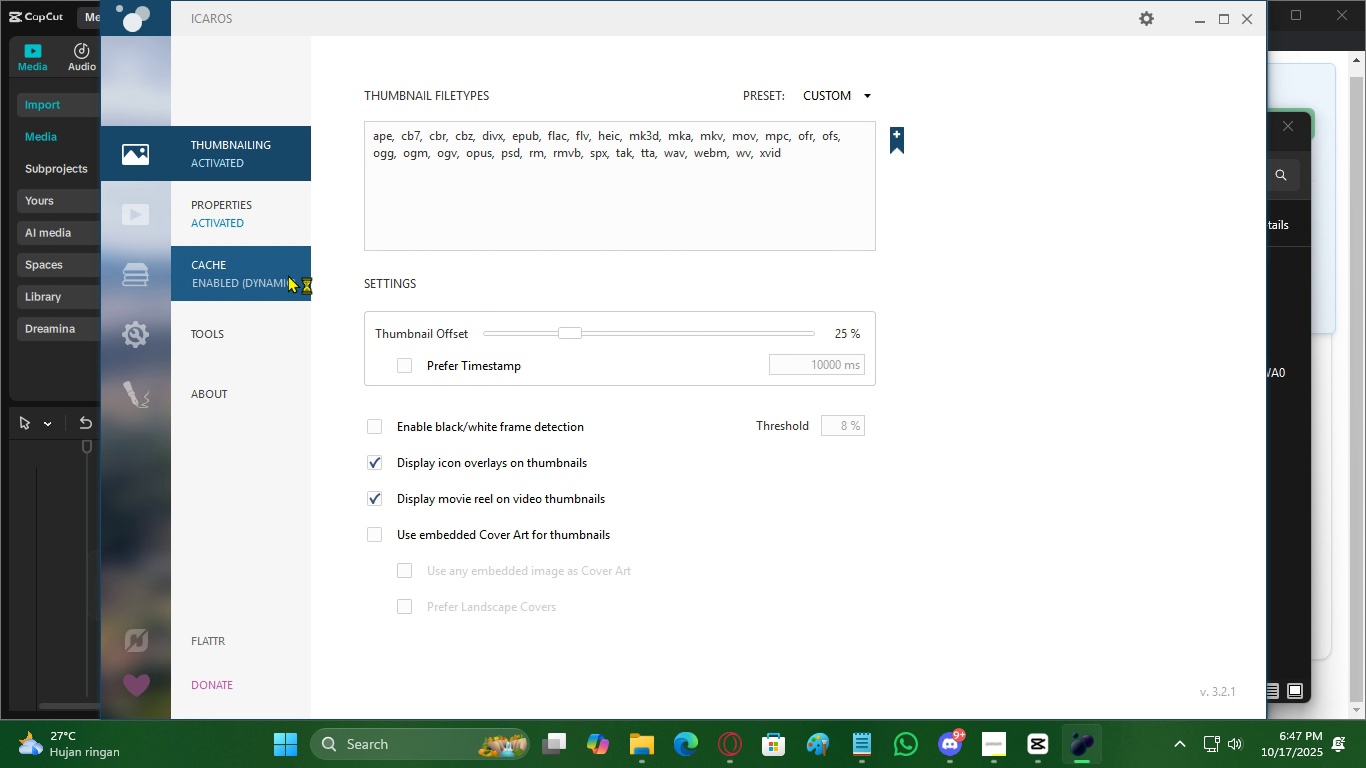 
wait(9.7)
 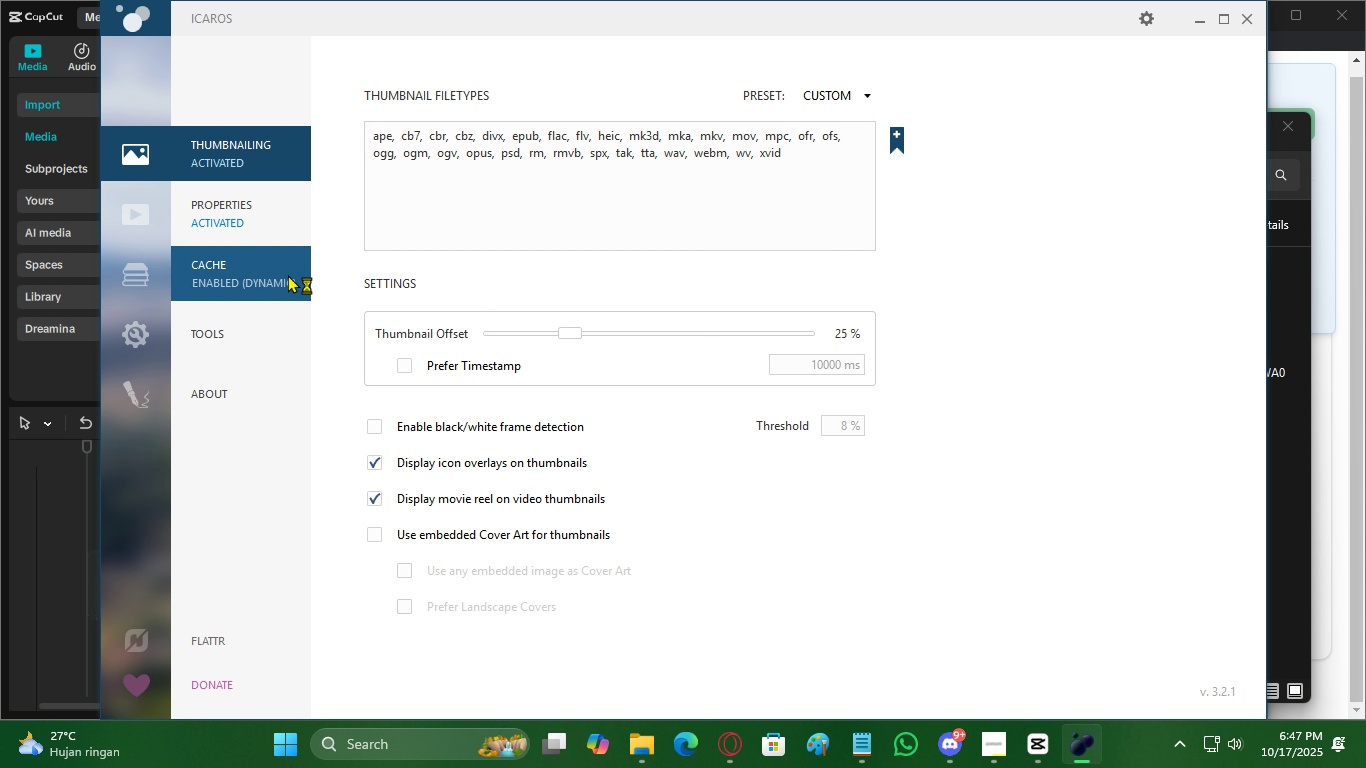 
double_click([352, 177])
 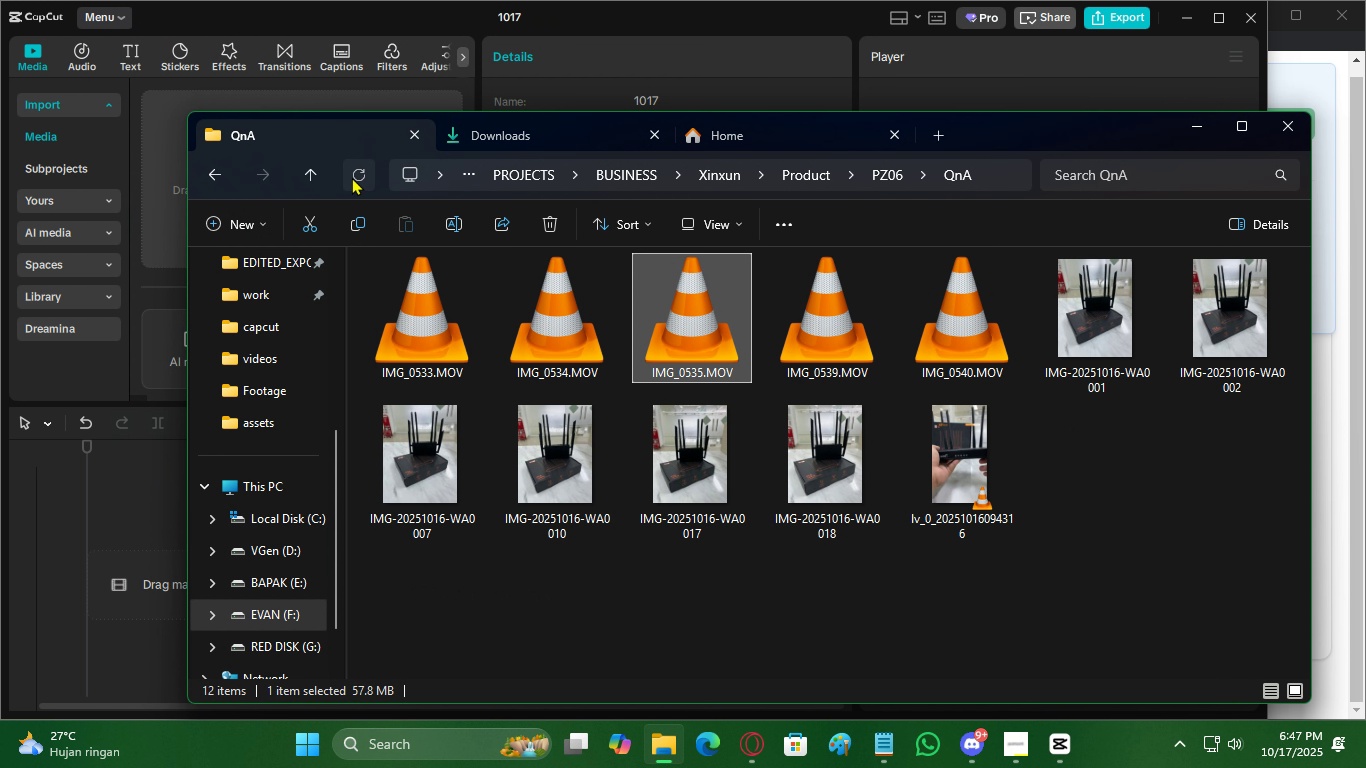 
triple_click([352, 177])
 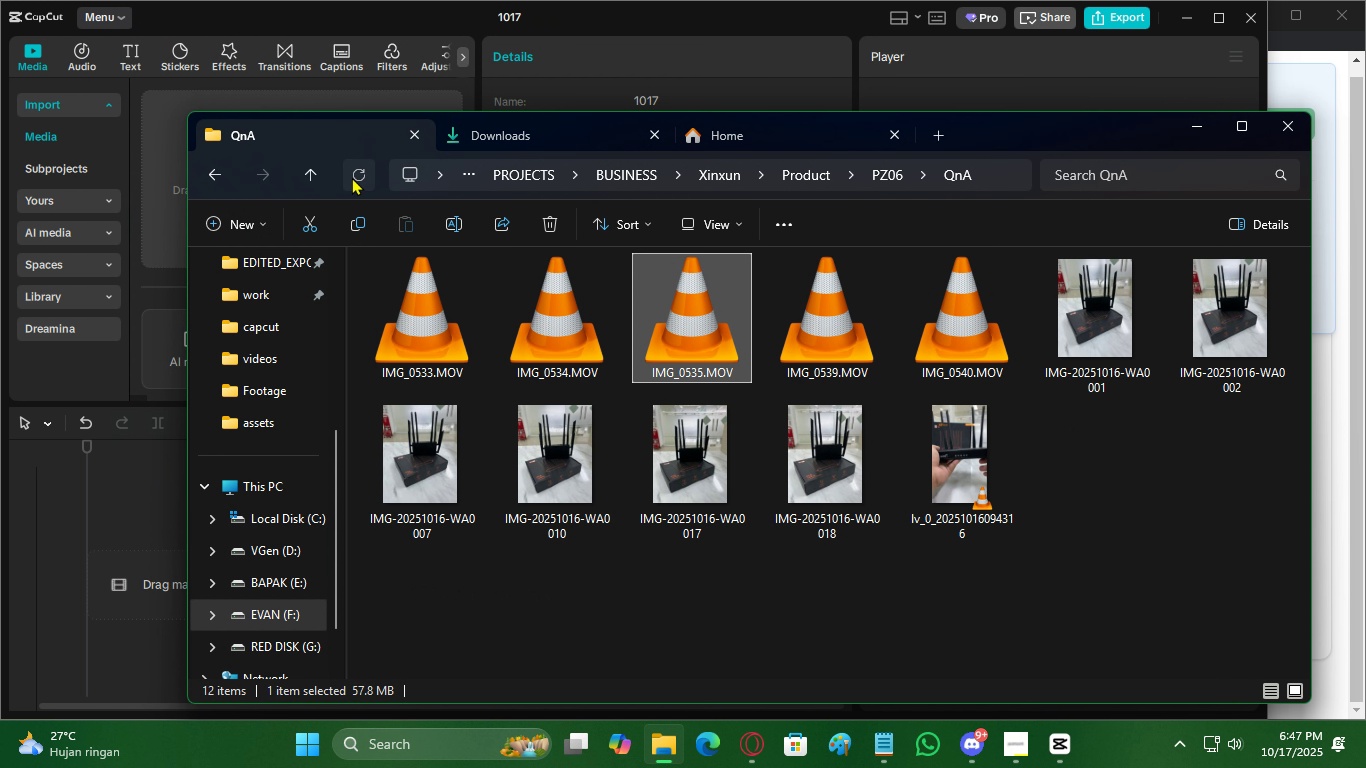 
triple_click([352, 177])
 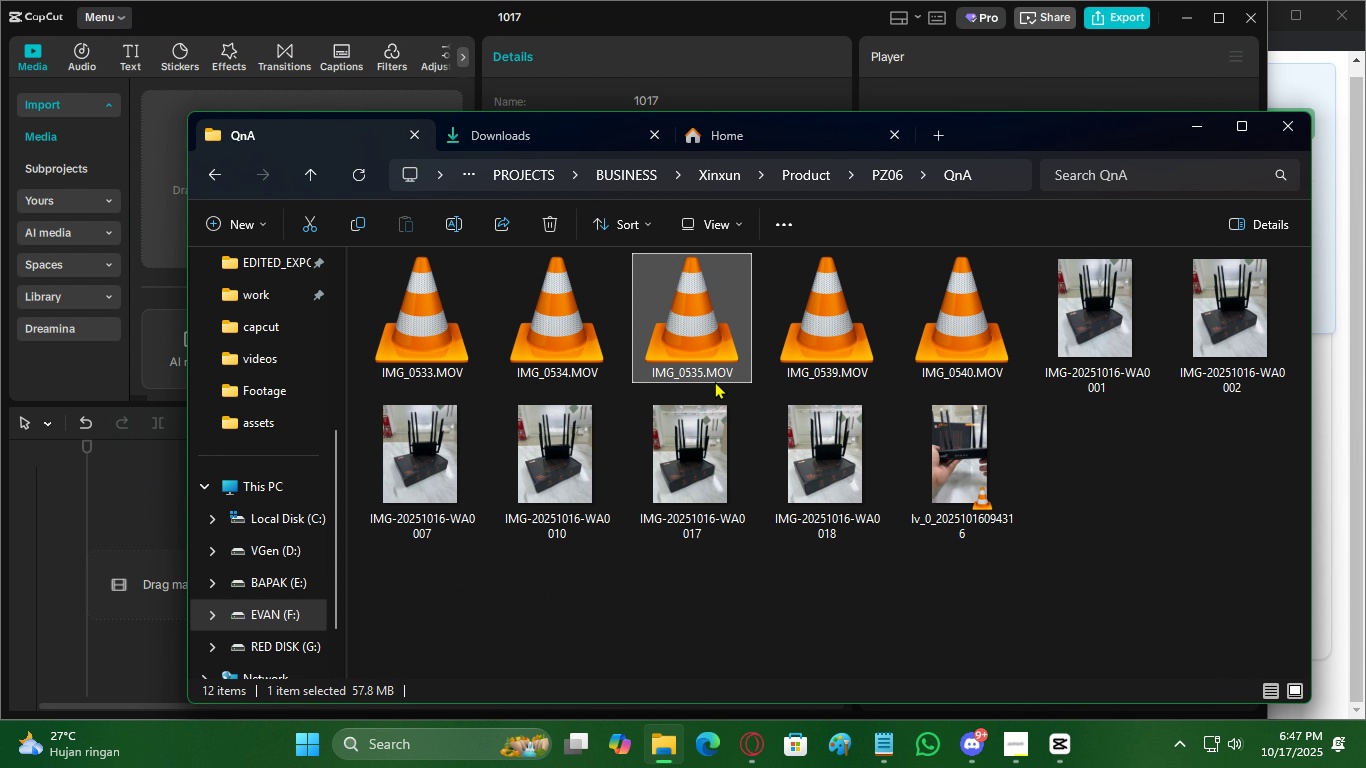 
left_click([715, 381])
 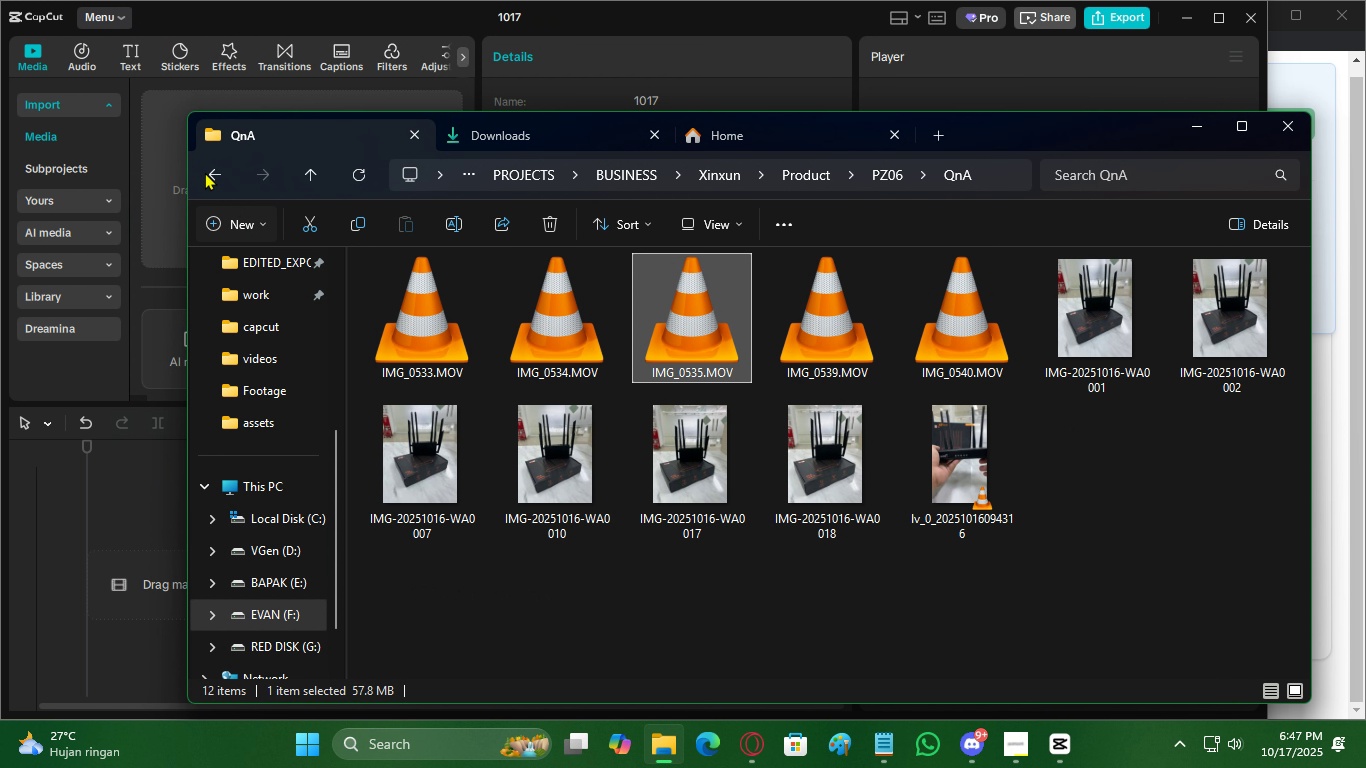 
left_click([205, 170])
 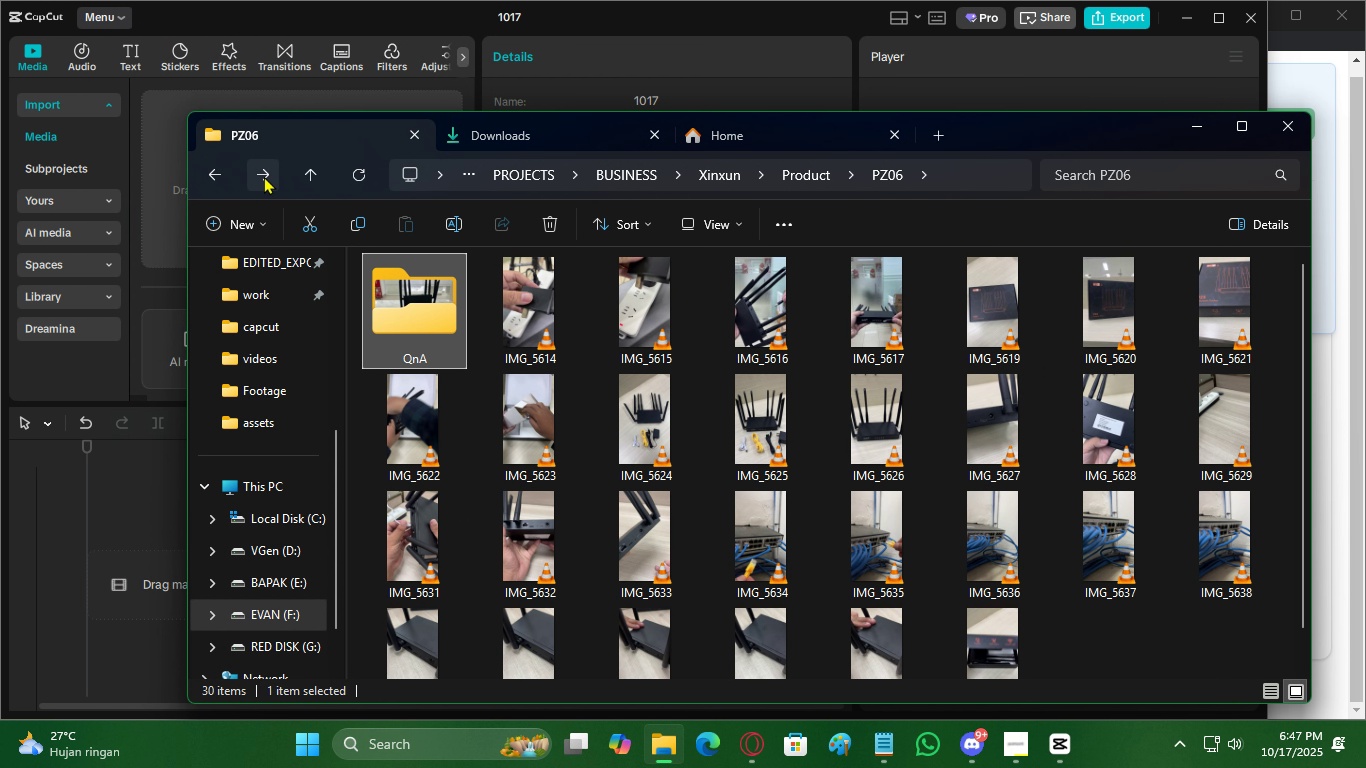 
left_click([264, 176])
 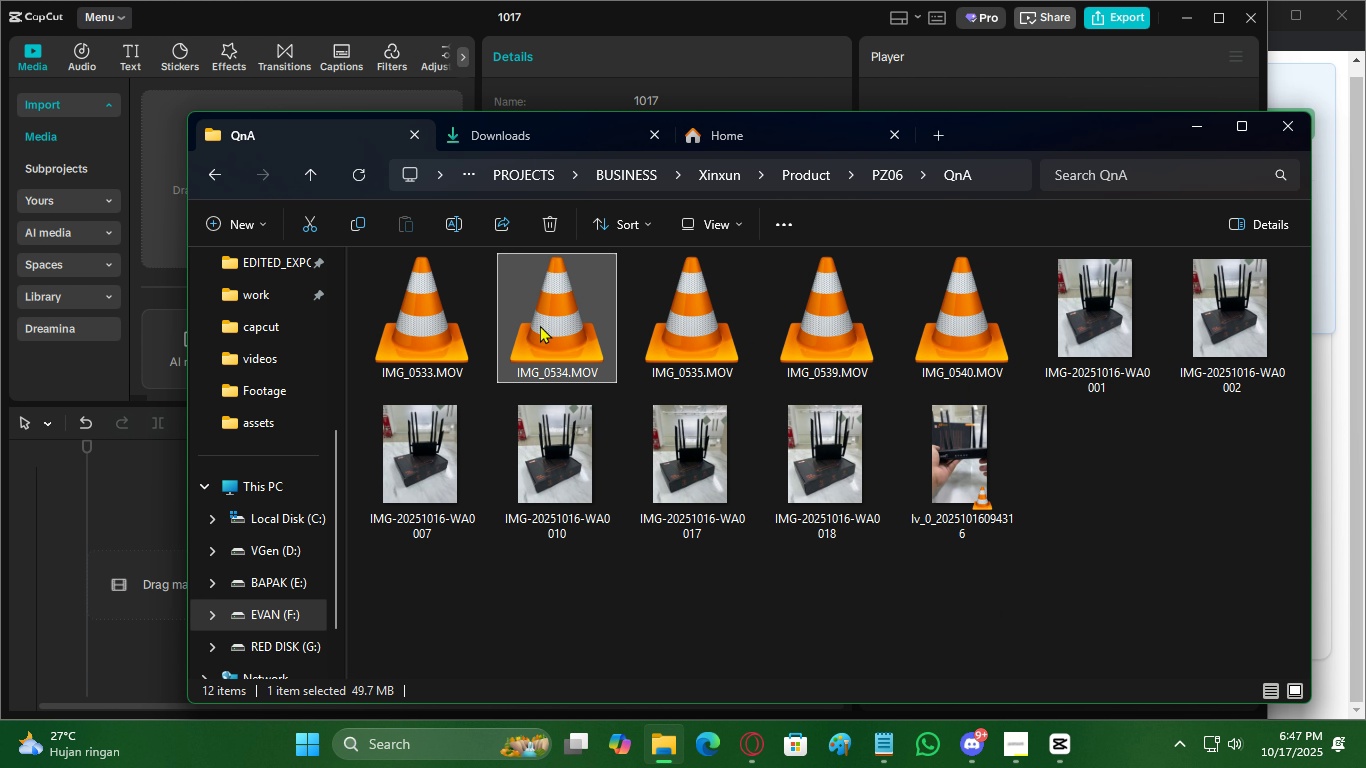 
double_click([437, 320])
 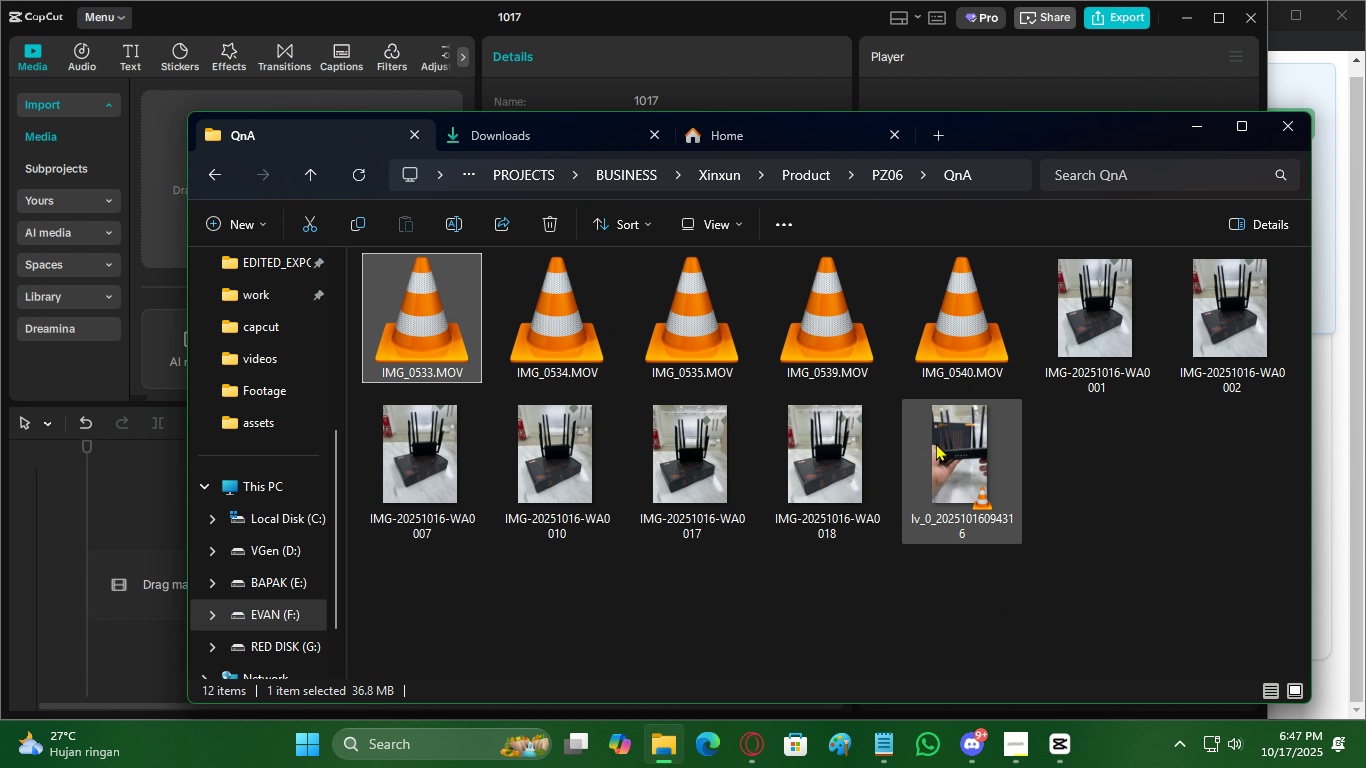 
double_click([936, 443])
 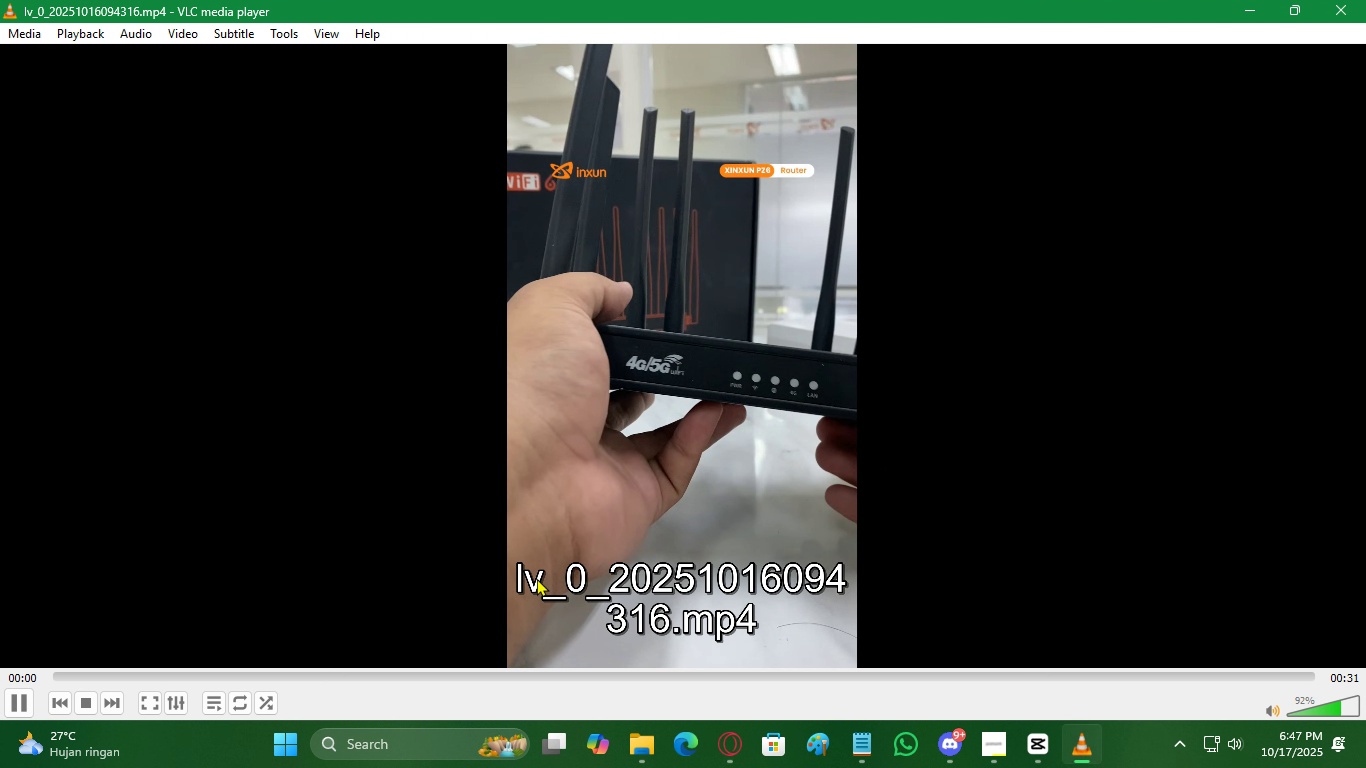 
mouse_move([603, 666])
 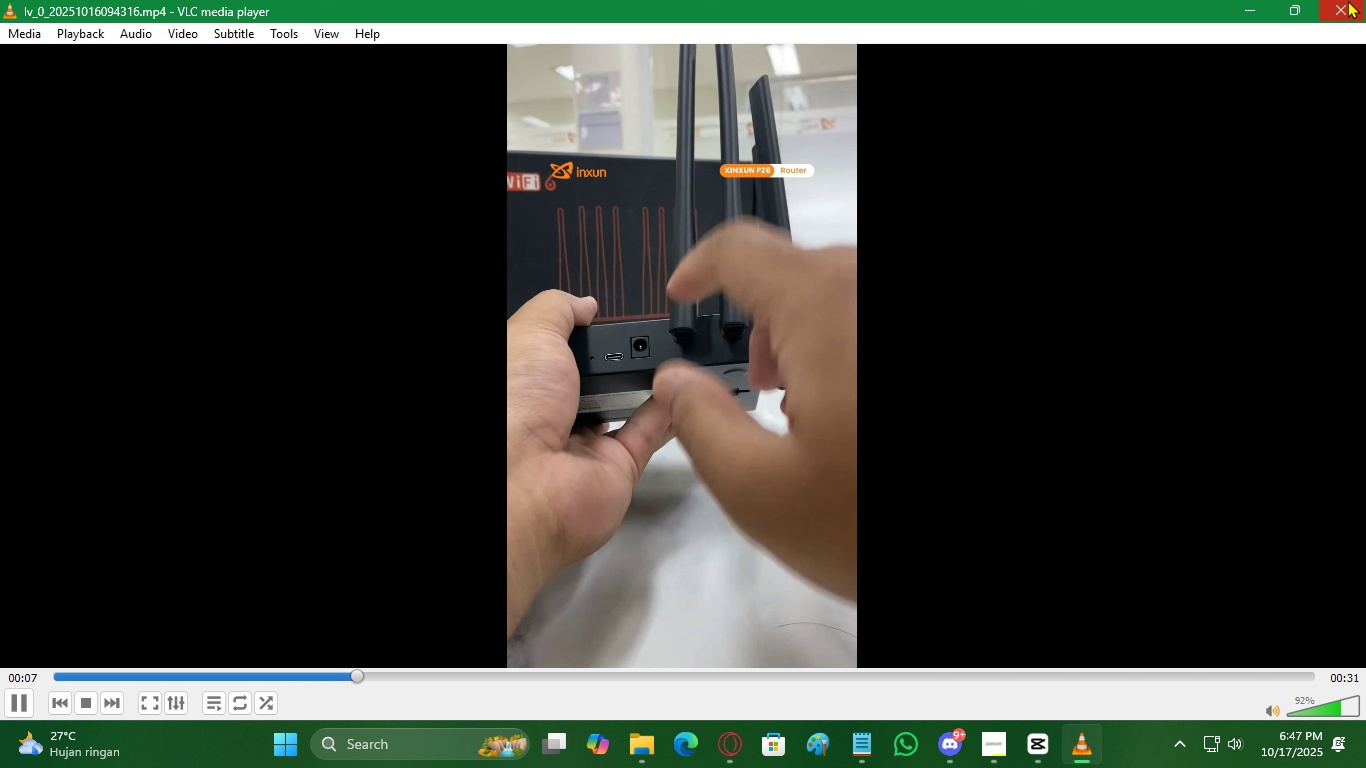 
left_click([1348, 0])
 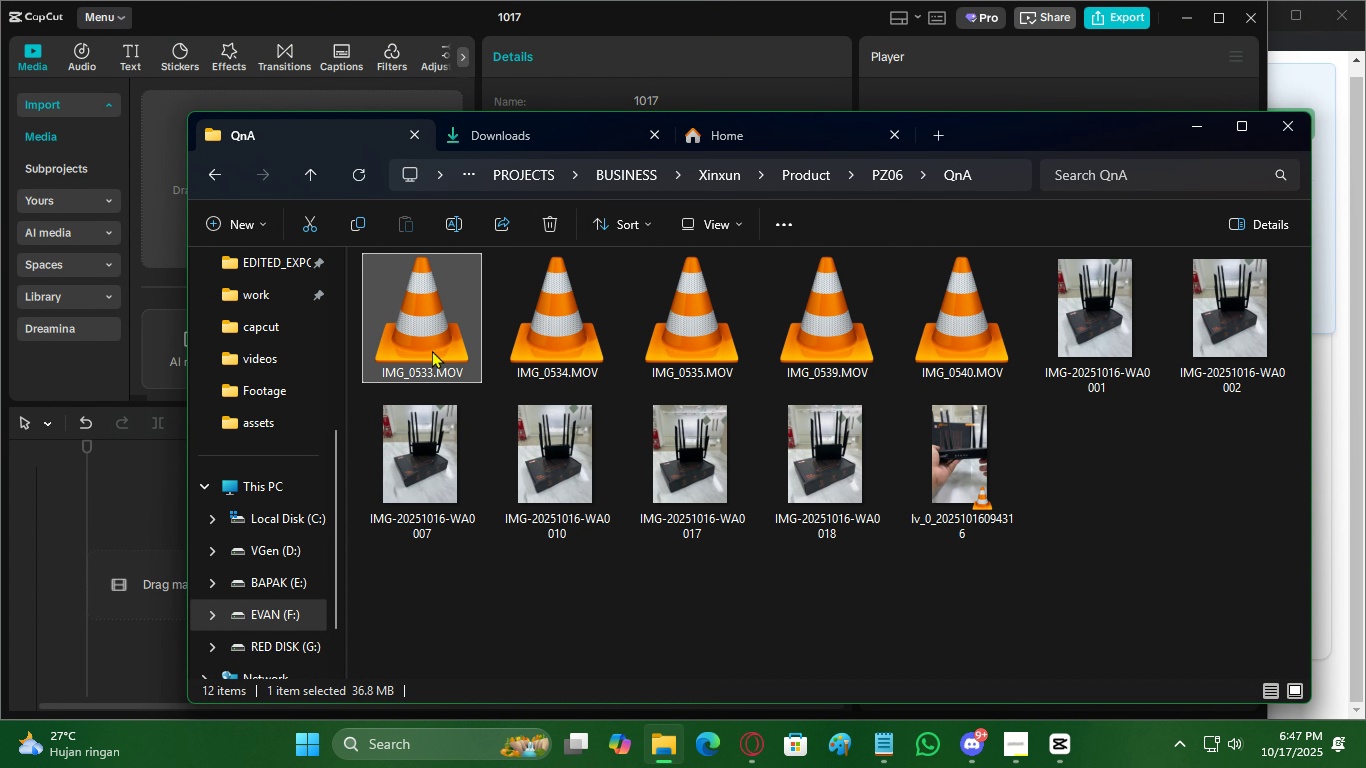 
double_click([432, 350])
 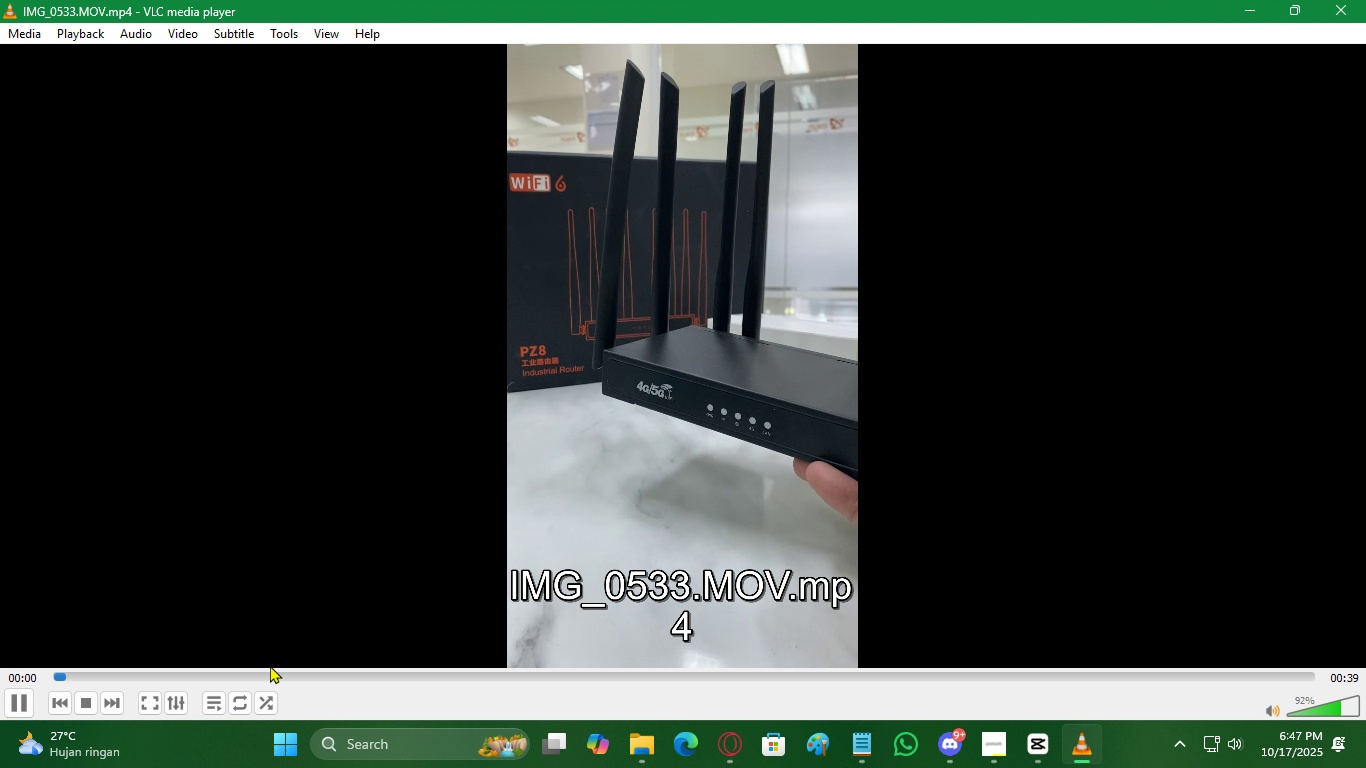 
left_click([275, 673])
 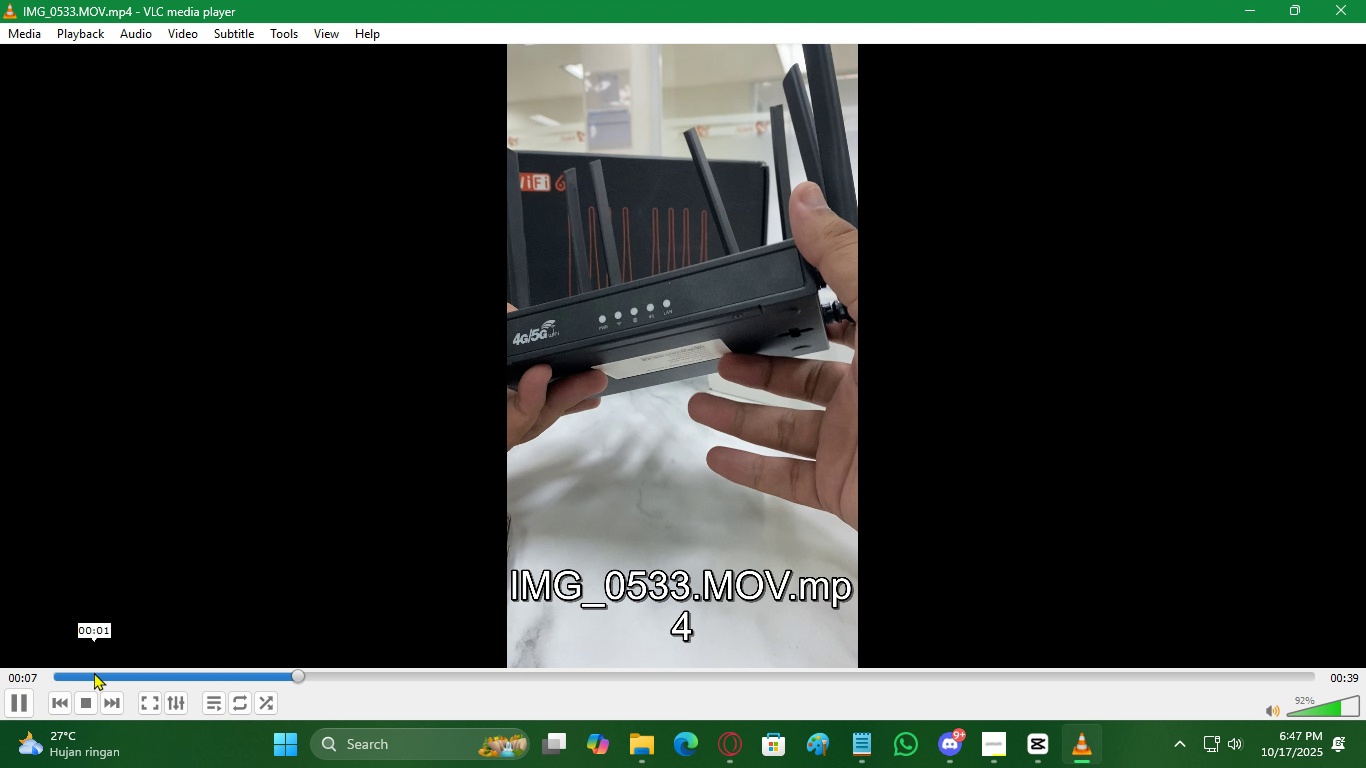 
left_click([91, 672])
 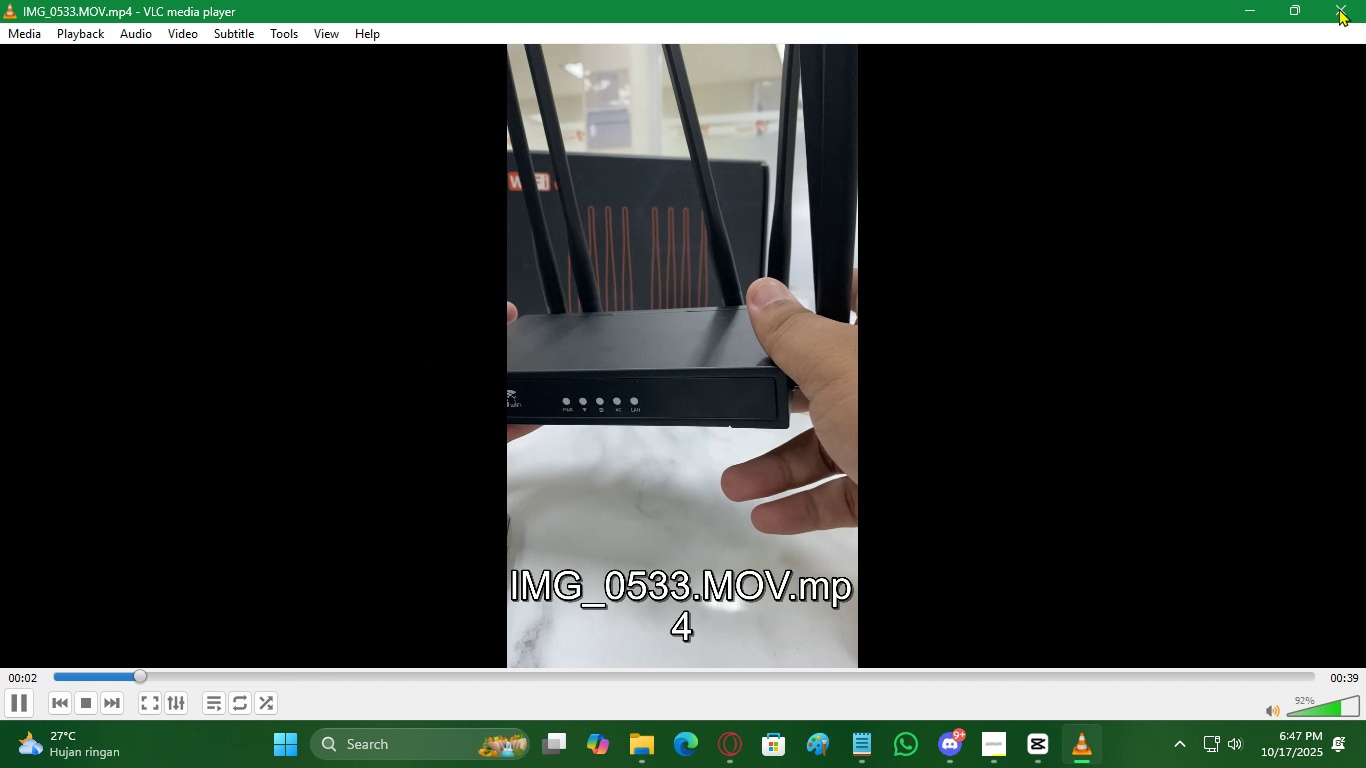 
left_click([1336, 0])
 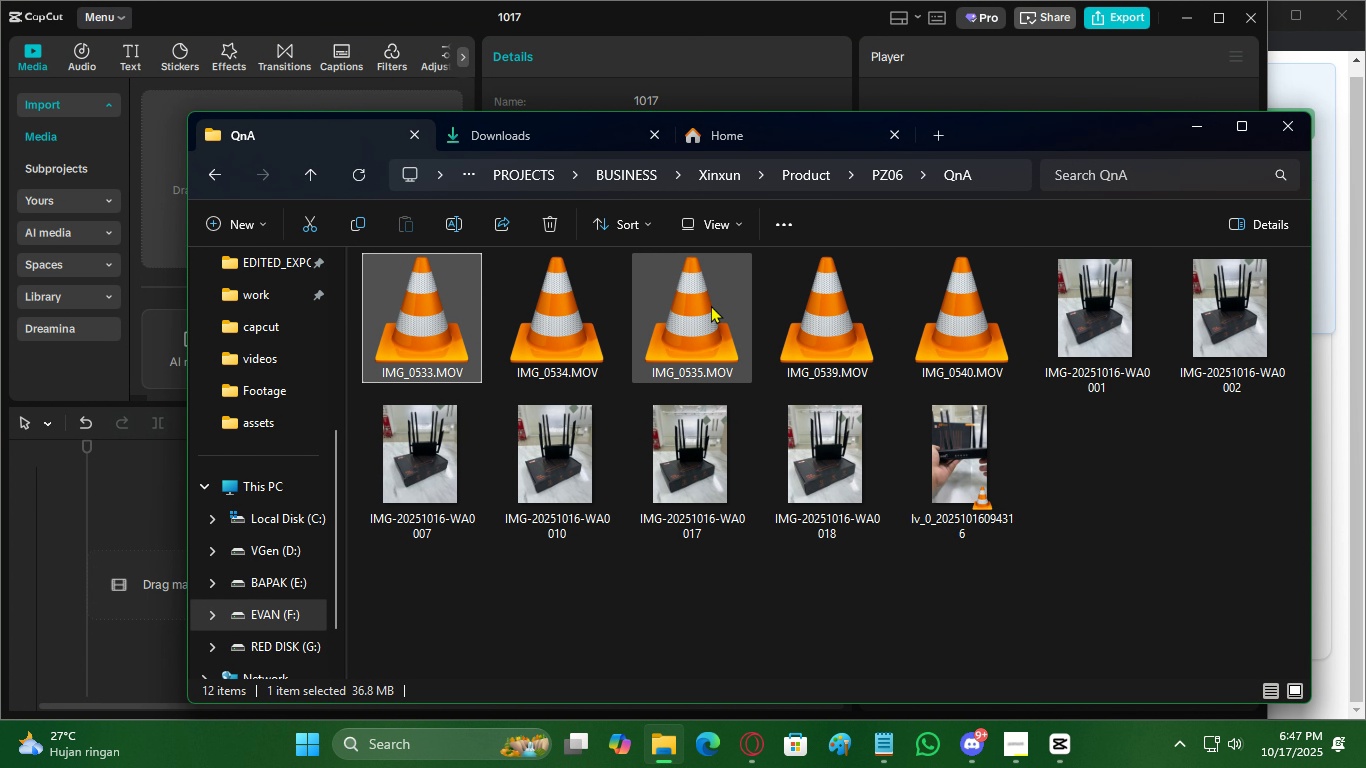 
double_click([575, 308])
 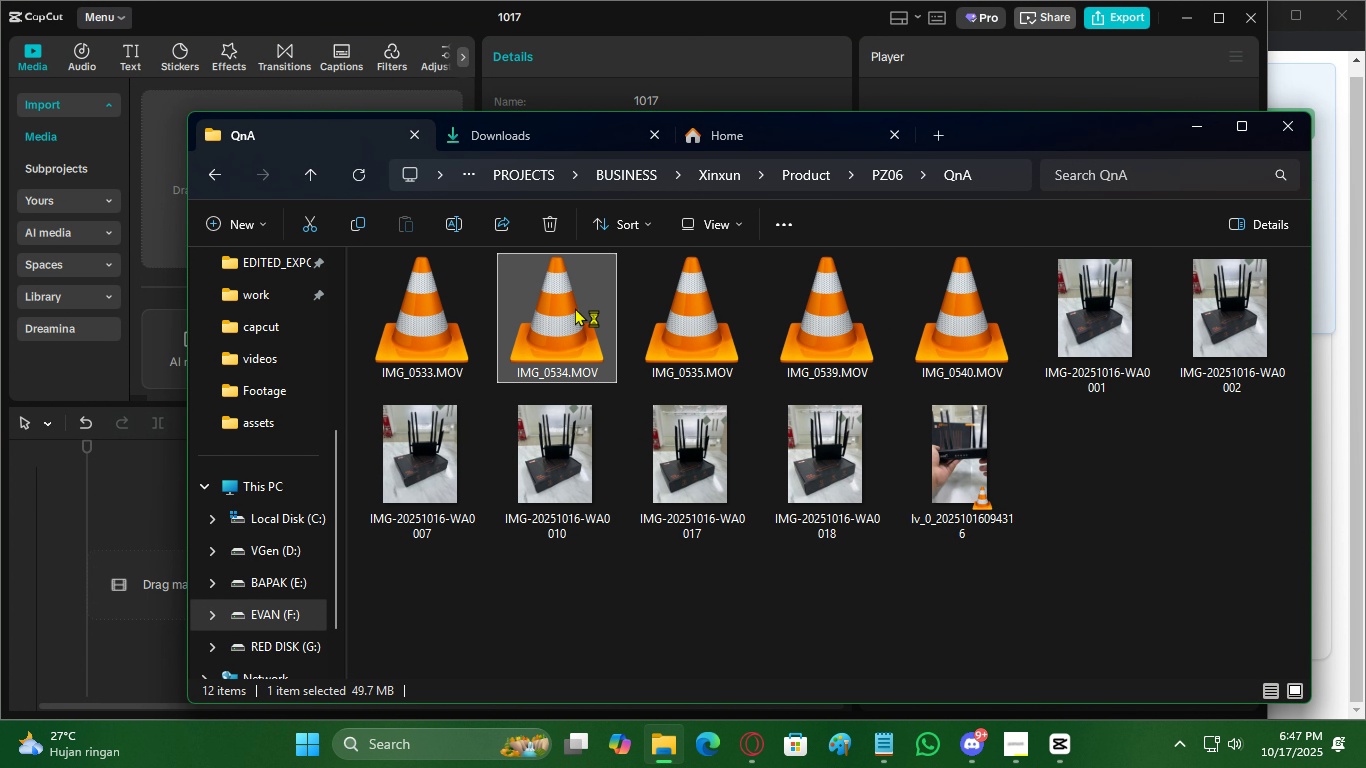 
triple_click([575, 308])
 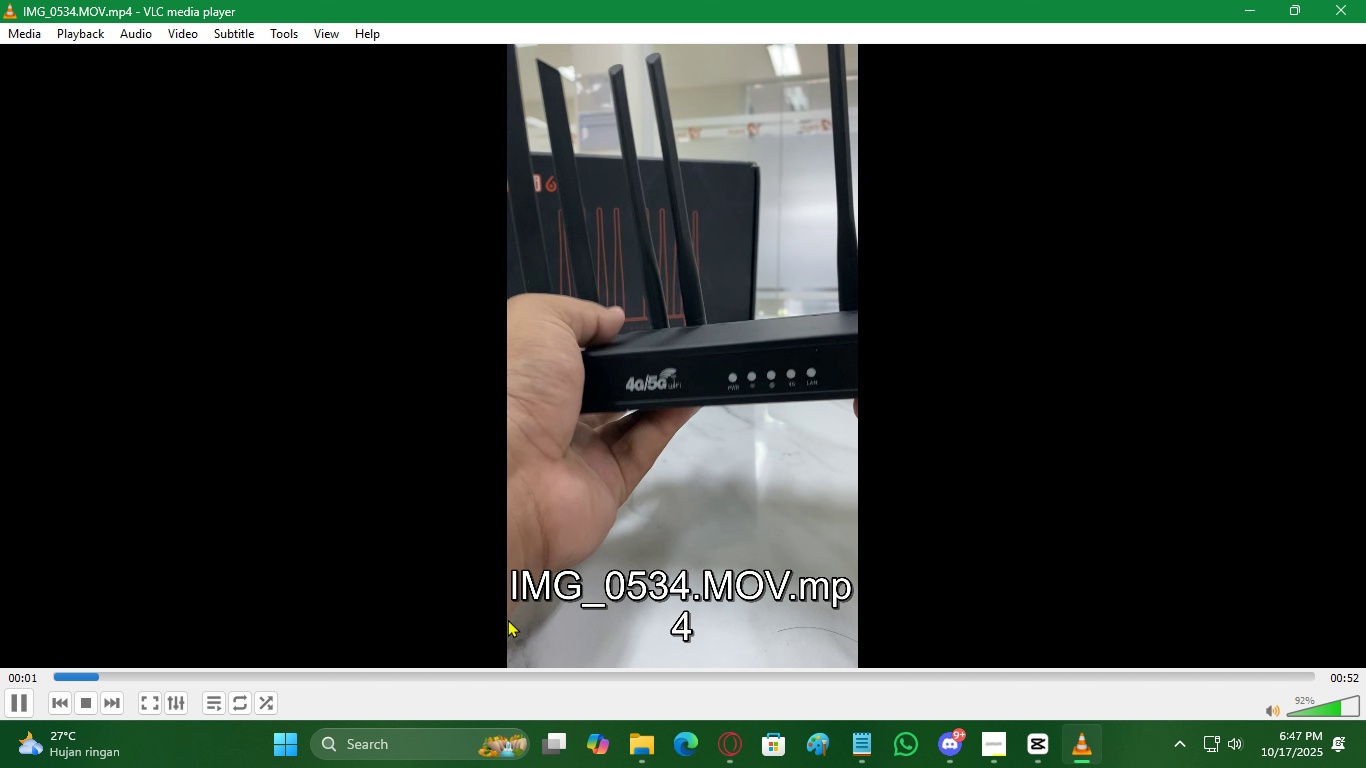 
mouse_move([964, 734])
 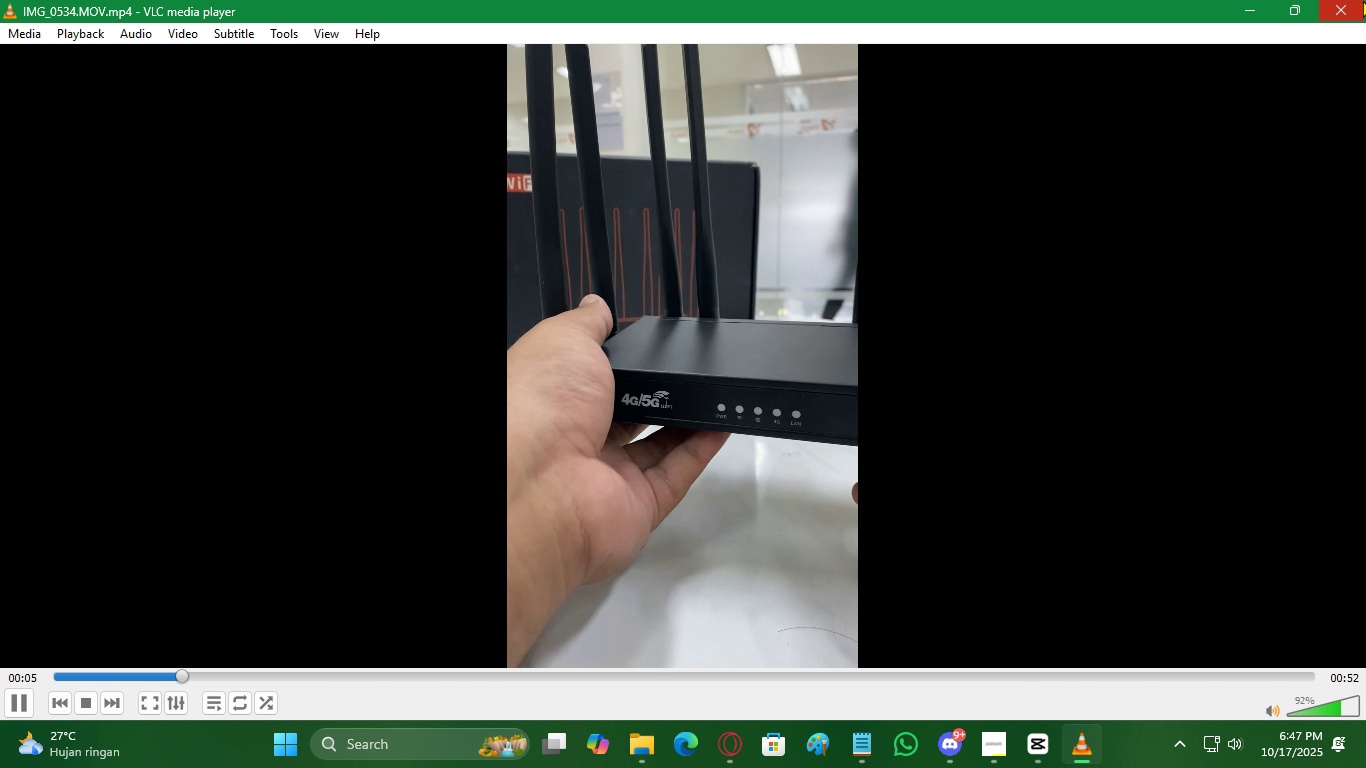 
left_click([1363, 0])
 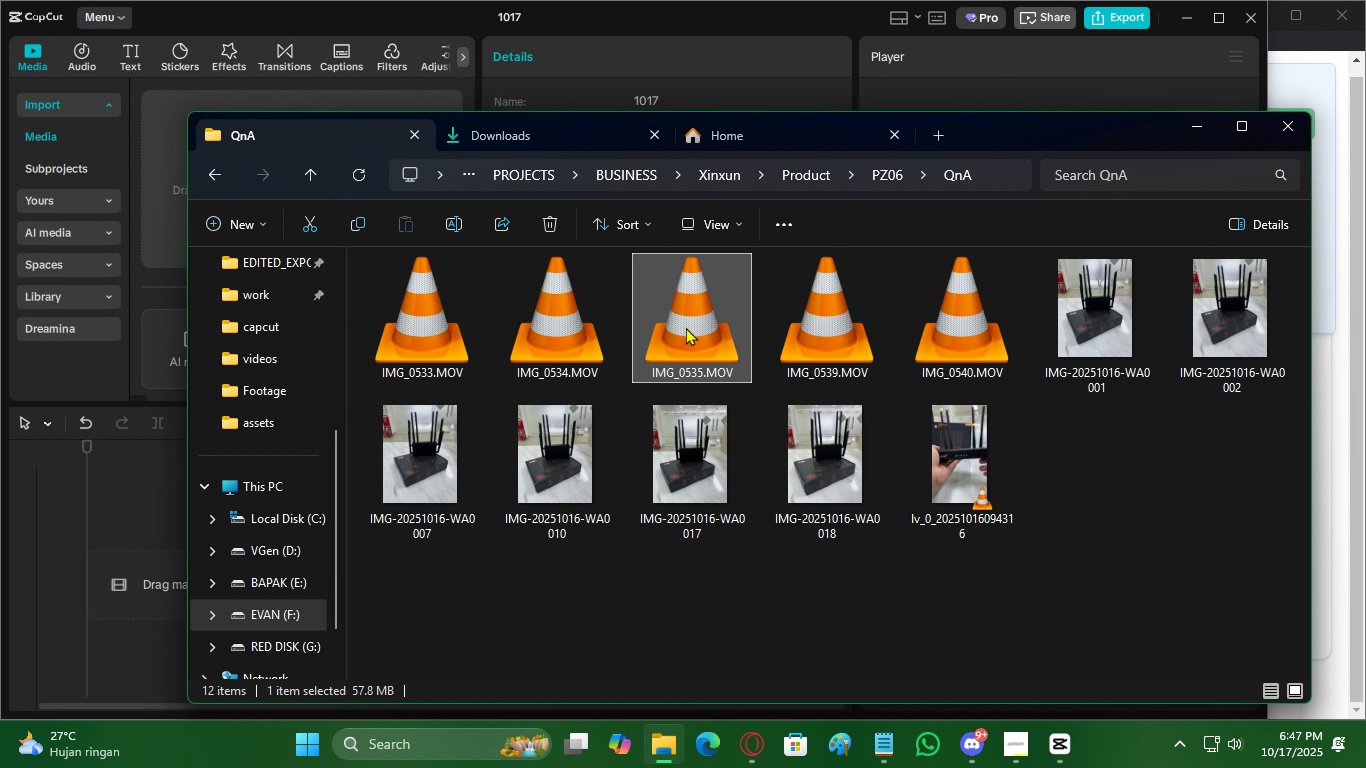 
double_click([686, 327])
 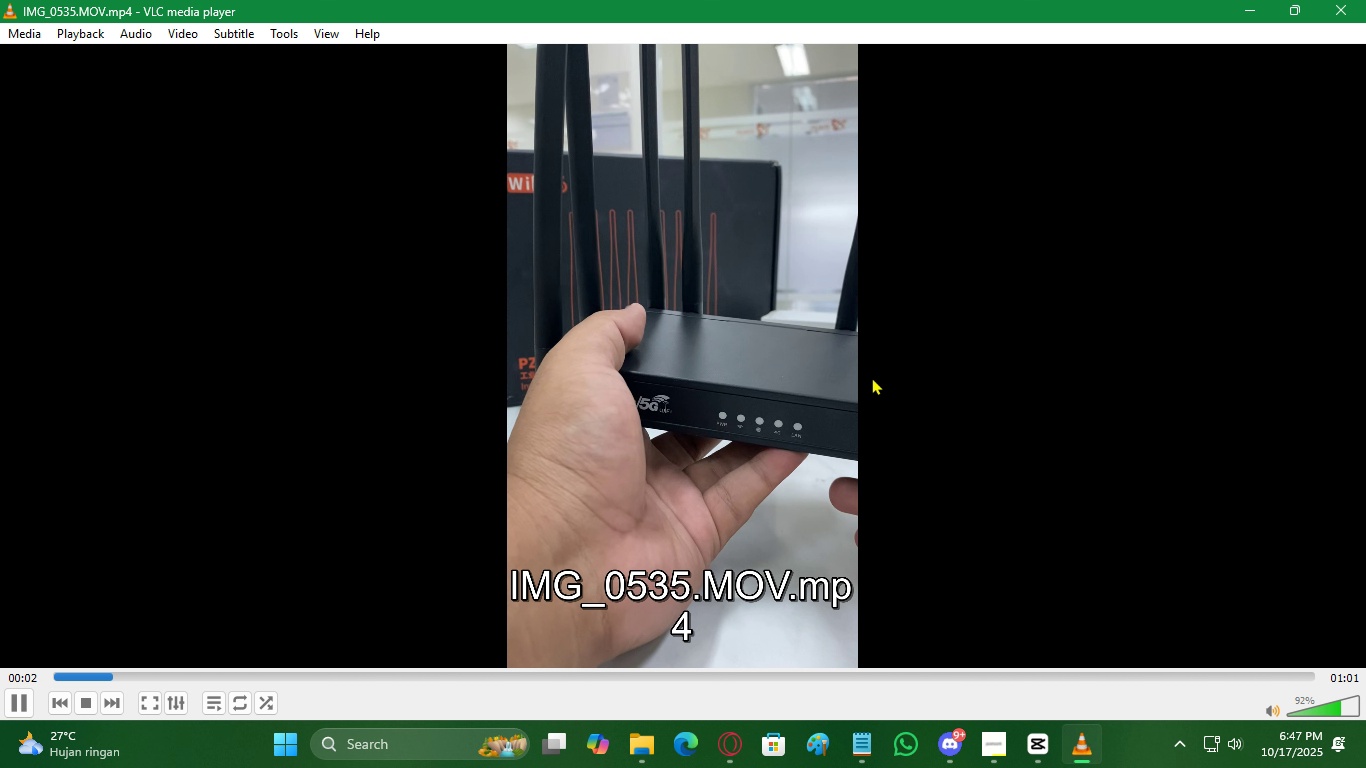 
wait(5.27)
 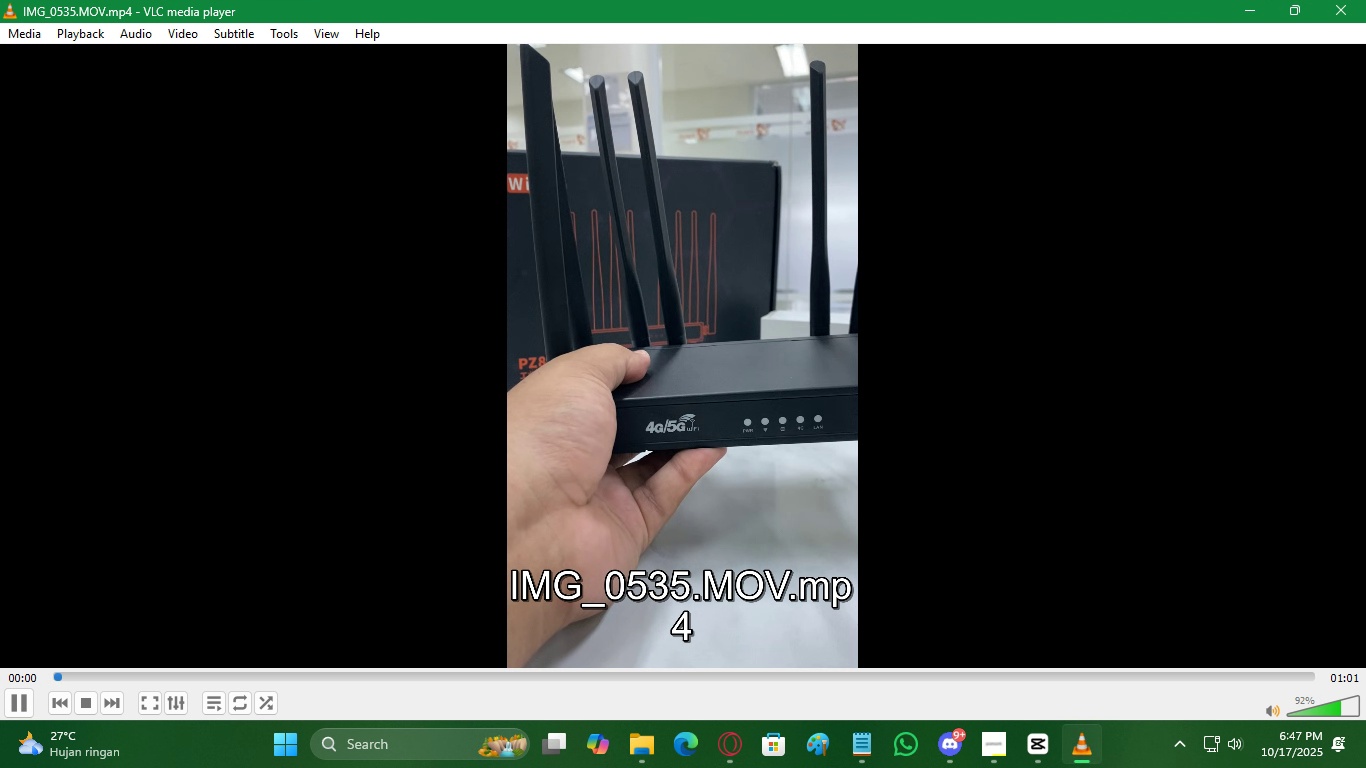 
left_click([1357, 0])
 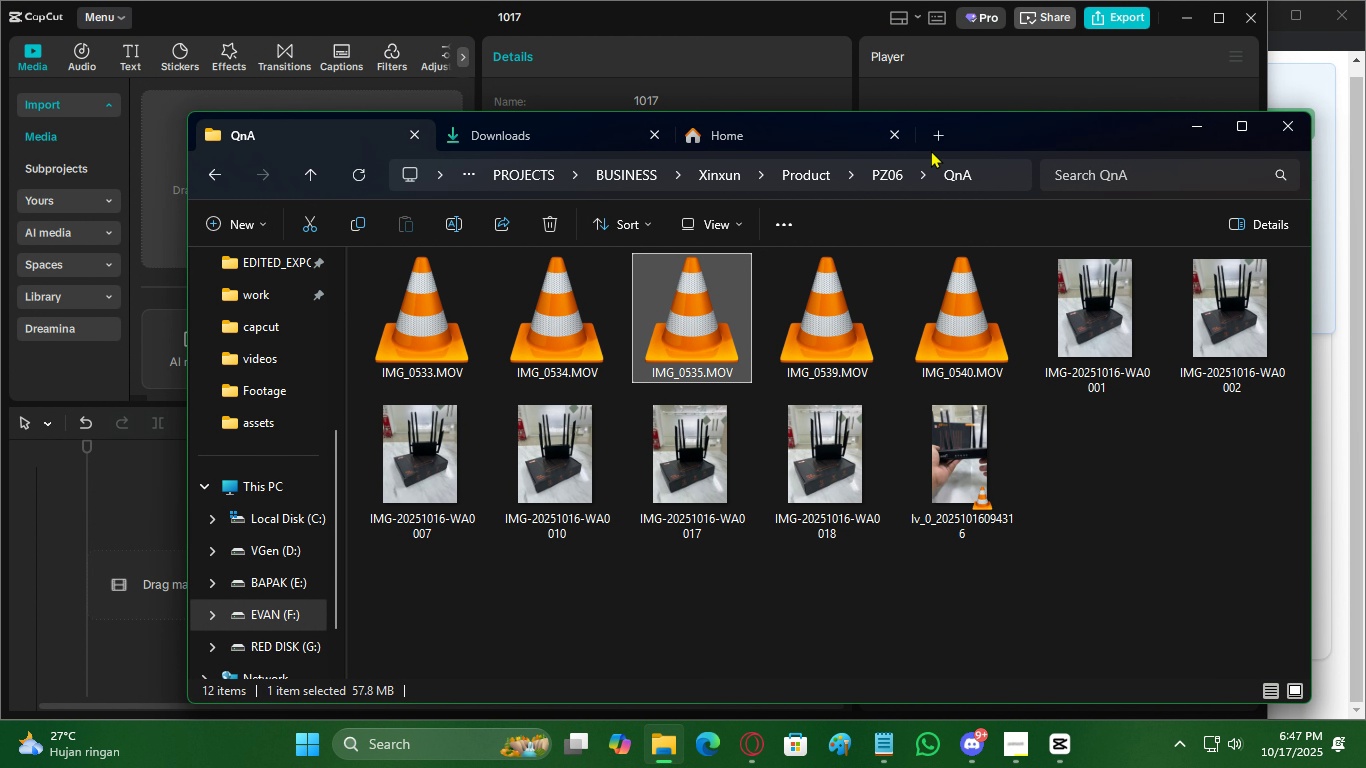 
left_click_drag(start_coordinate=[977, 125], to_coordinate=[1009, 409])
 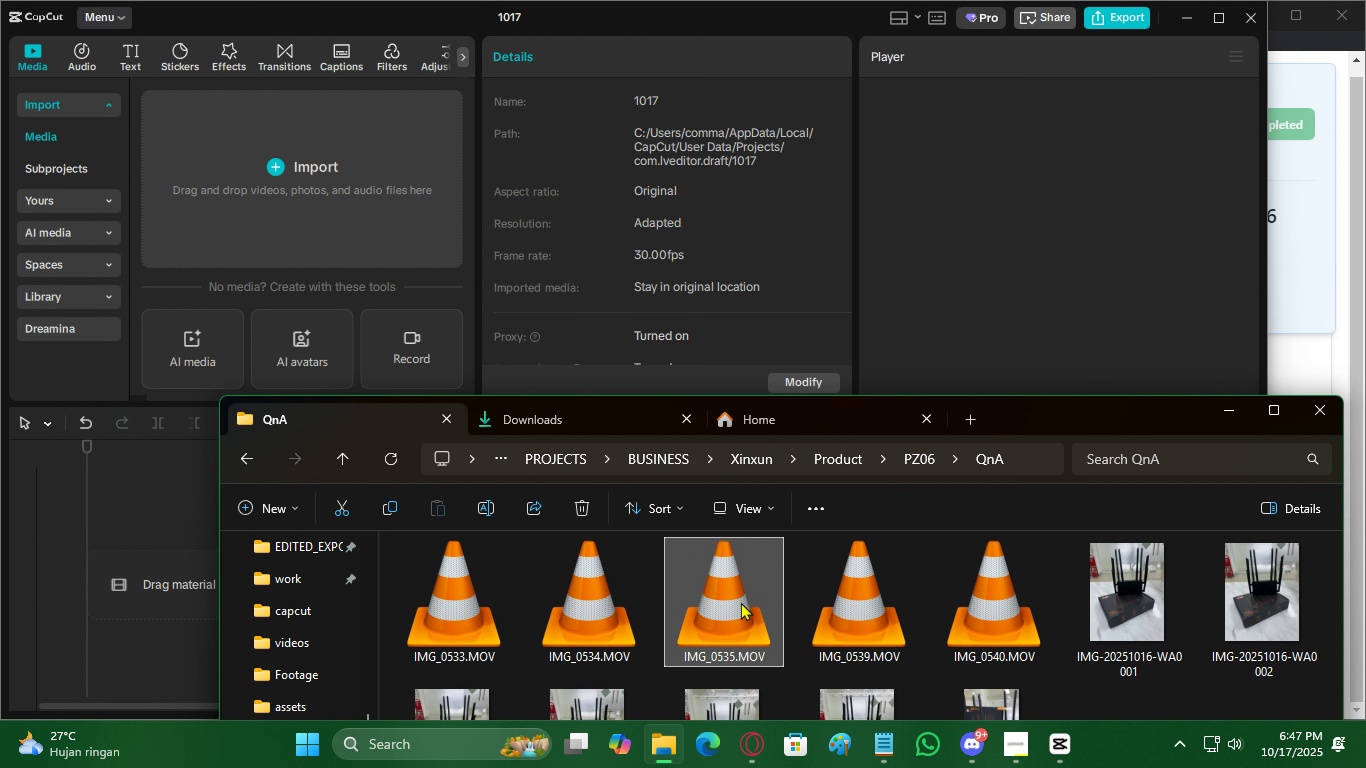 
left_click_drag(start_coordinate=[739, 603], to_coordinate=[328, 220])
 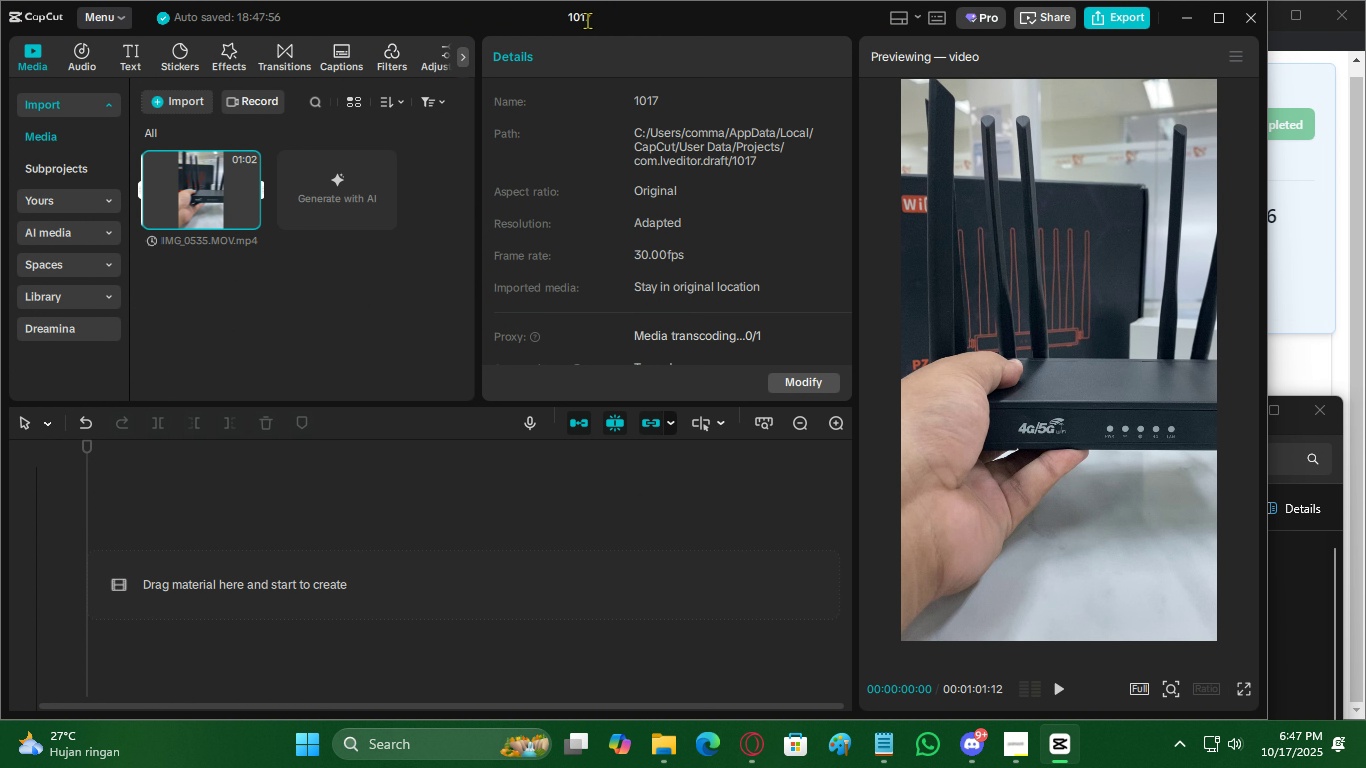 
left_click([583, 18])
 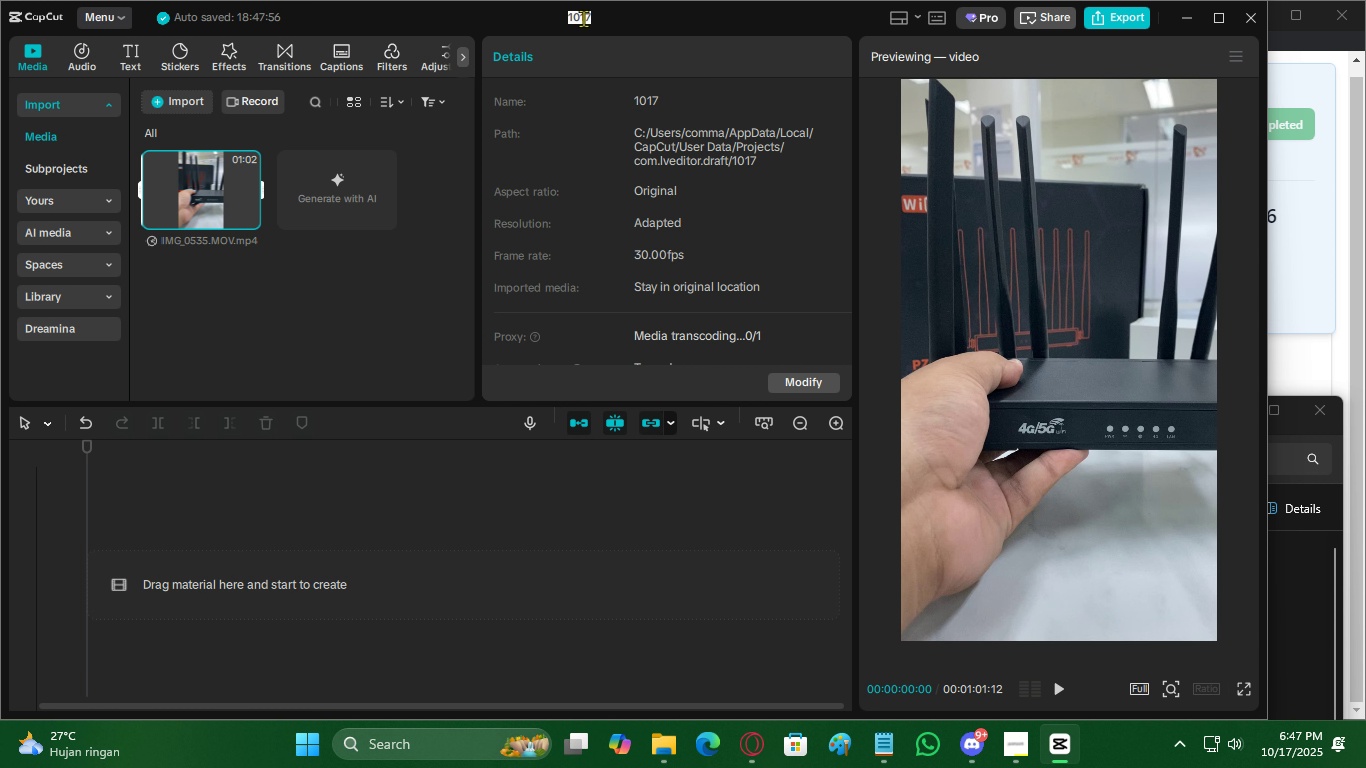 
type(p)
key(Backspace)
type(Postwork_Xinxi)
key(Backspace)
type(un PZ06_Qna)
key(Backspace)
type(A)
 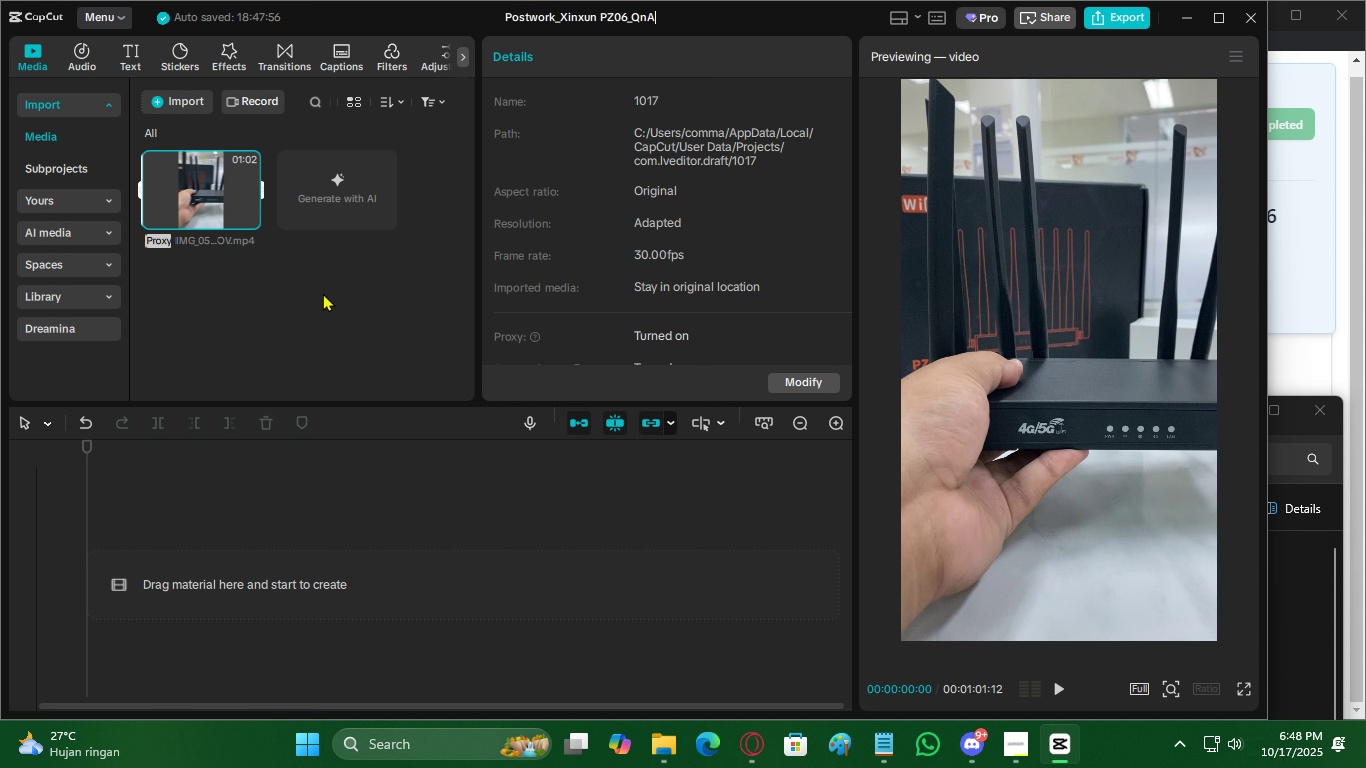 
left_click([323, 293])
 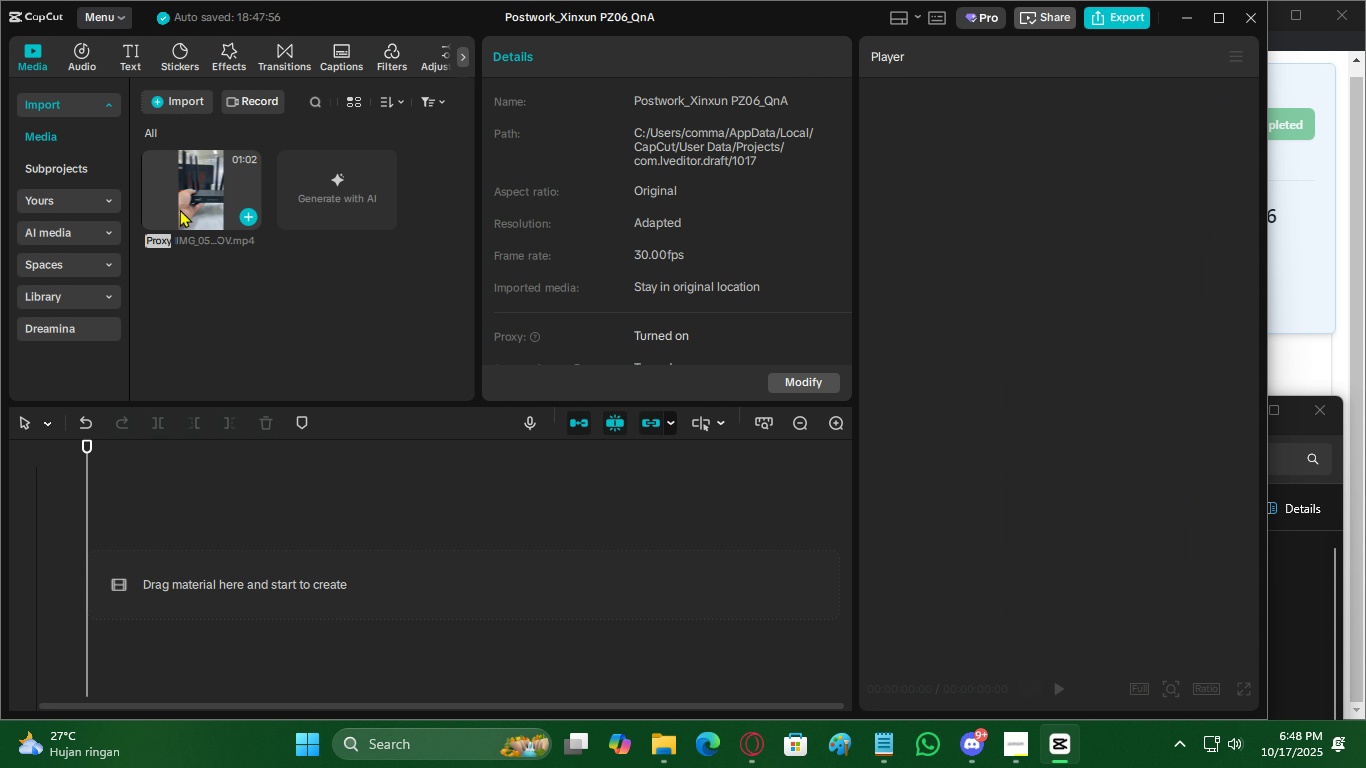 
left_click_drag(start_coordinate=[180, 209], to_coordinate=[183, 570])
 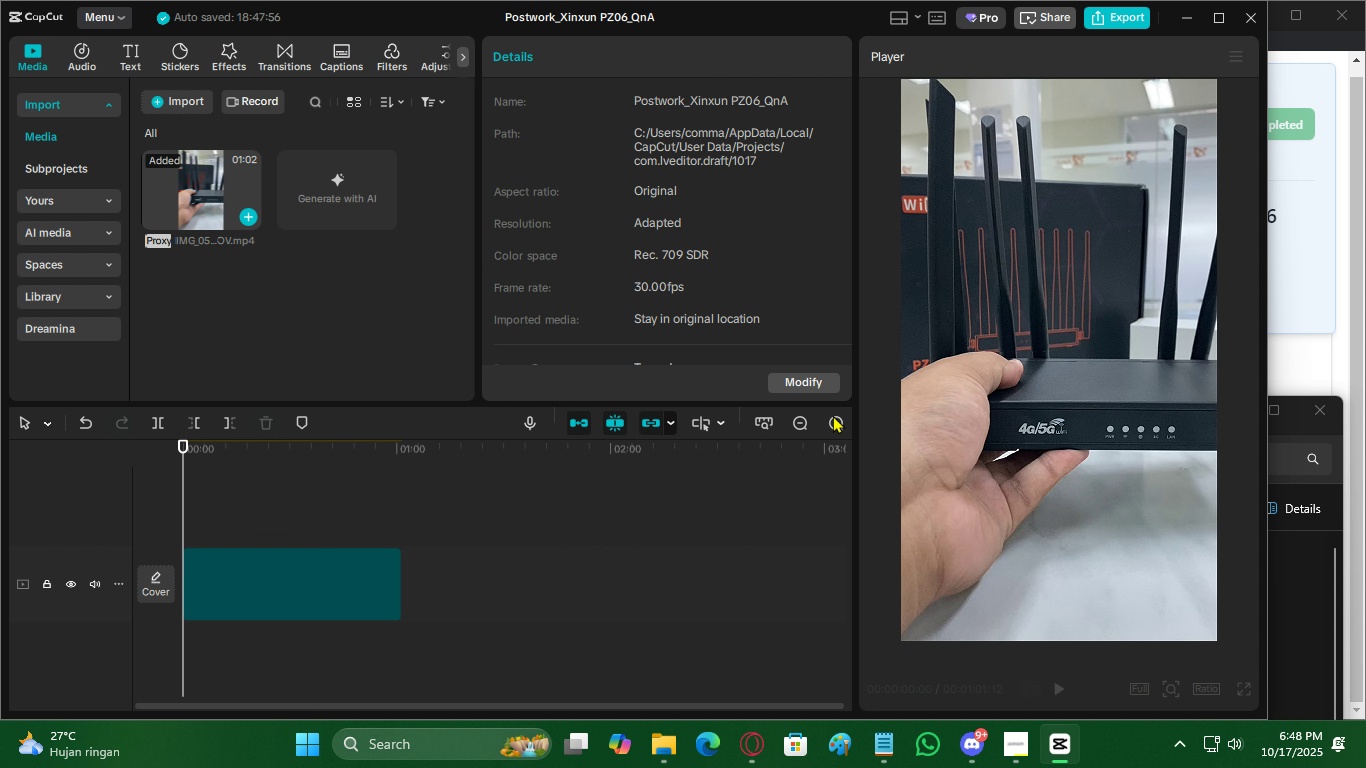 
left_click([840, 421])
 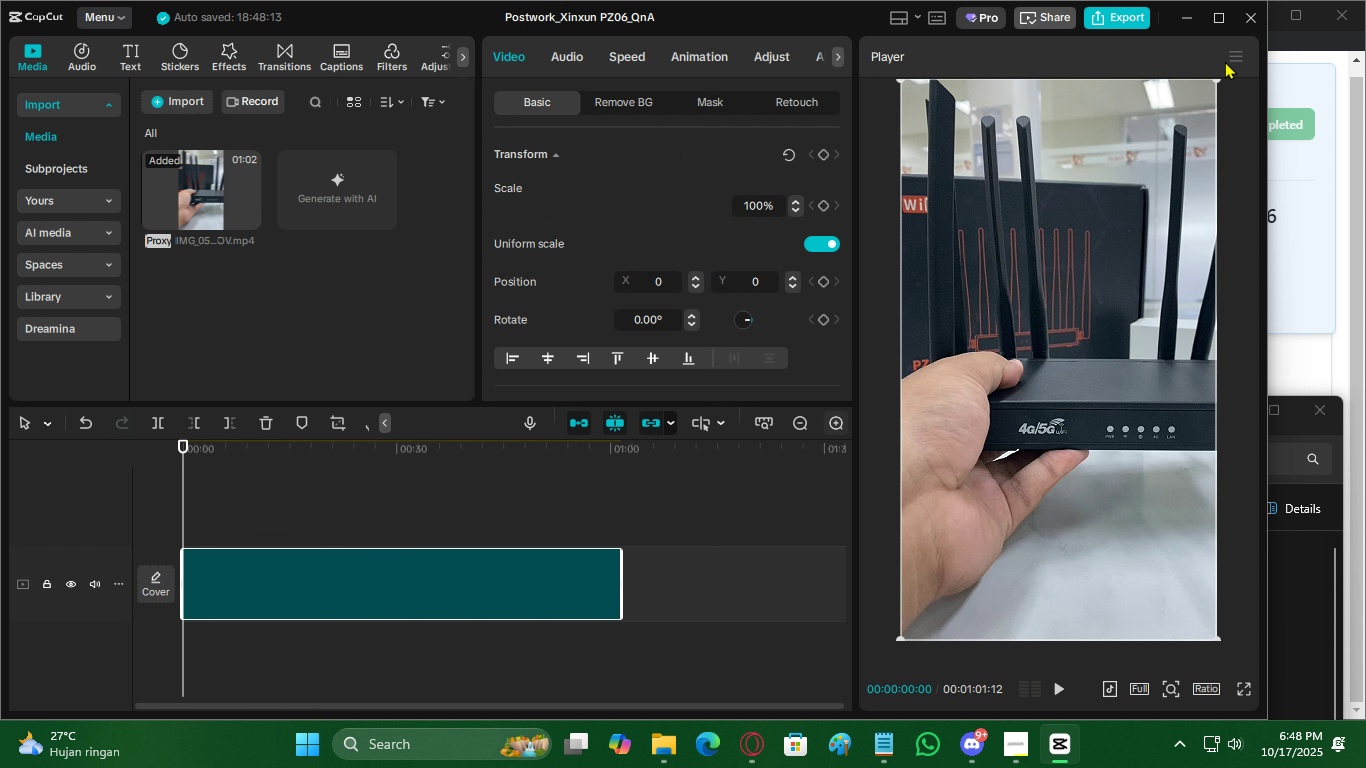 
left_click([1233, 50])
 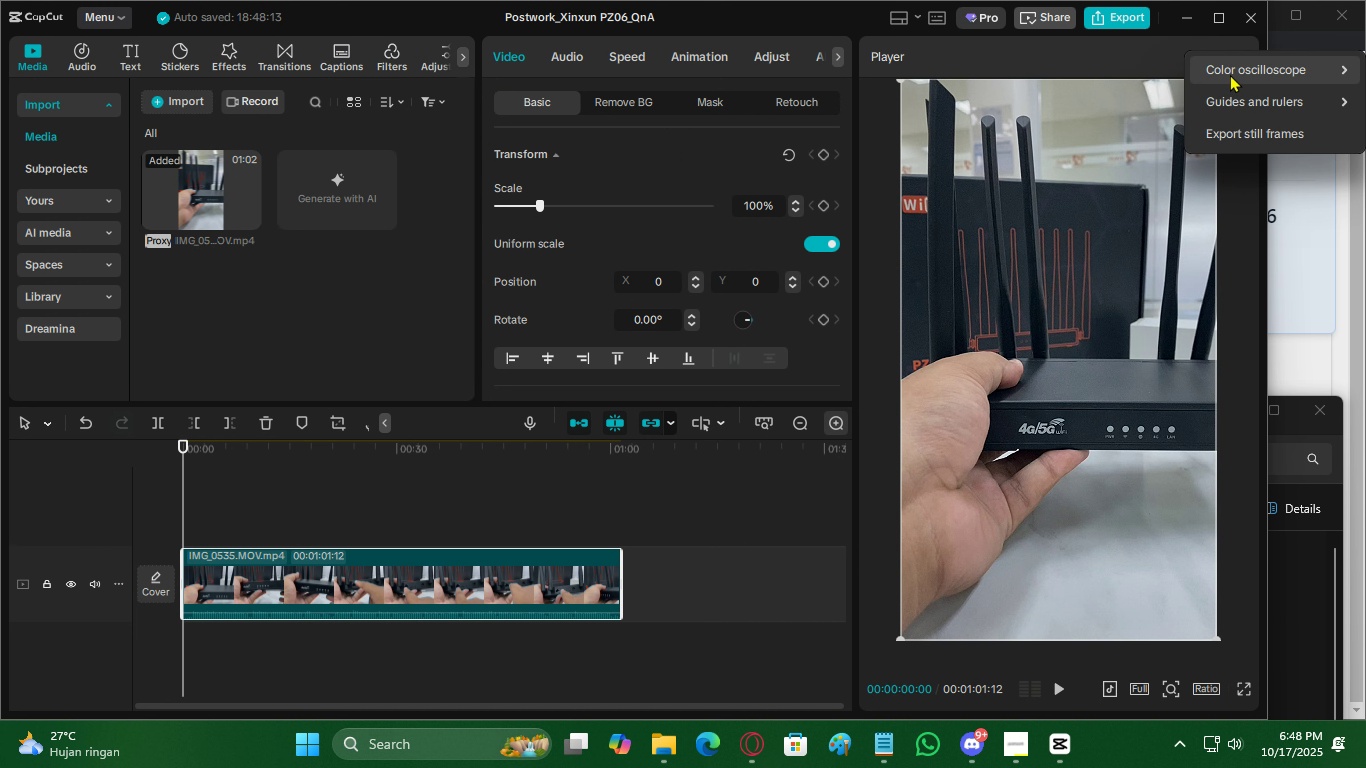 
left_click([1230, 74])
 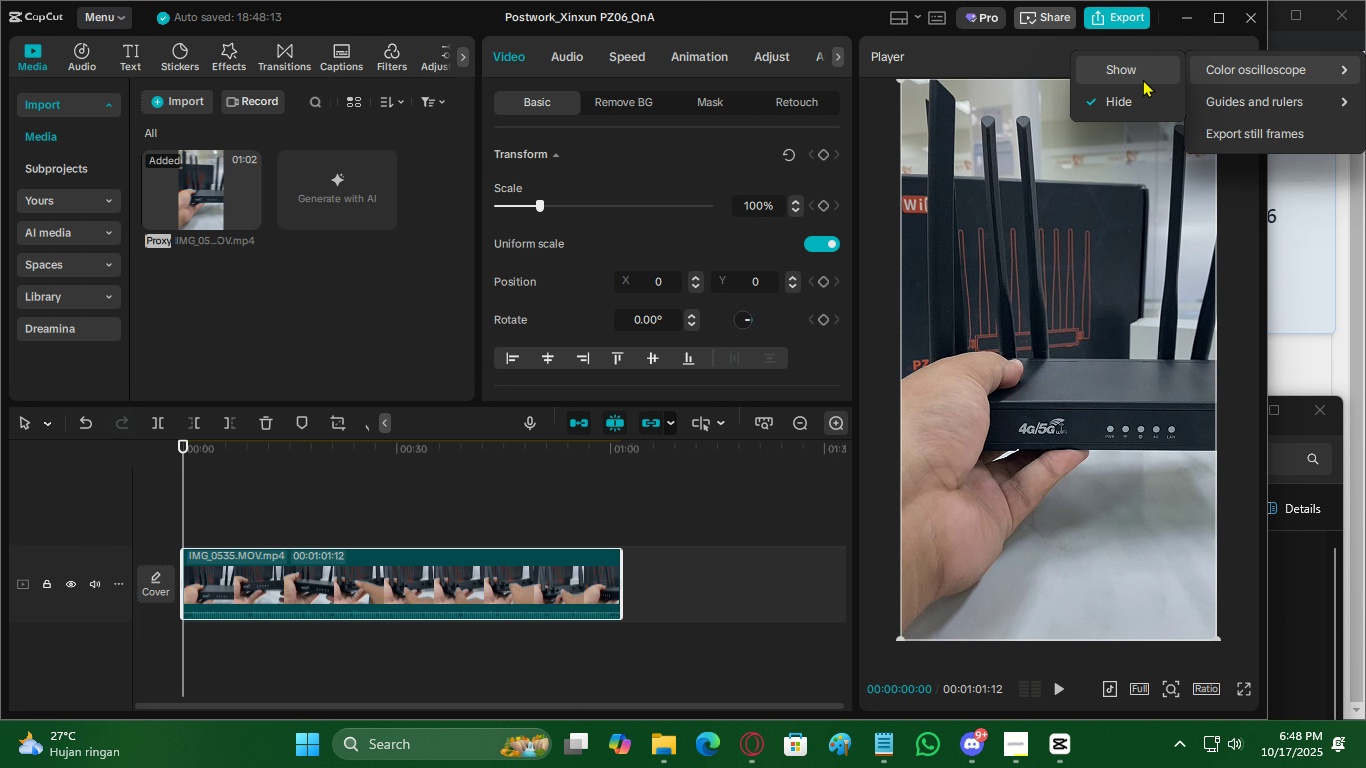 
left_click([1143, 79])
 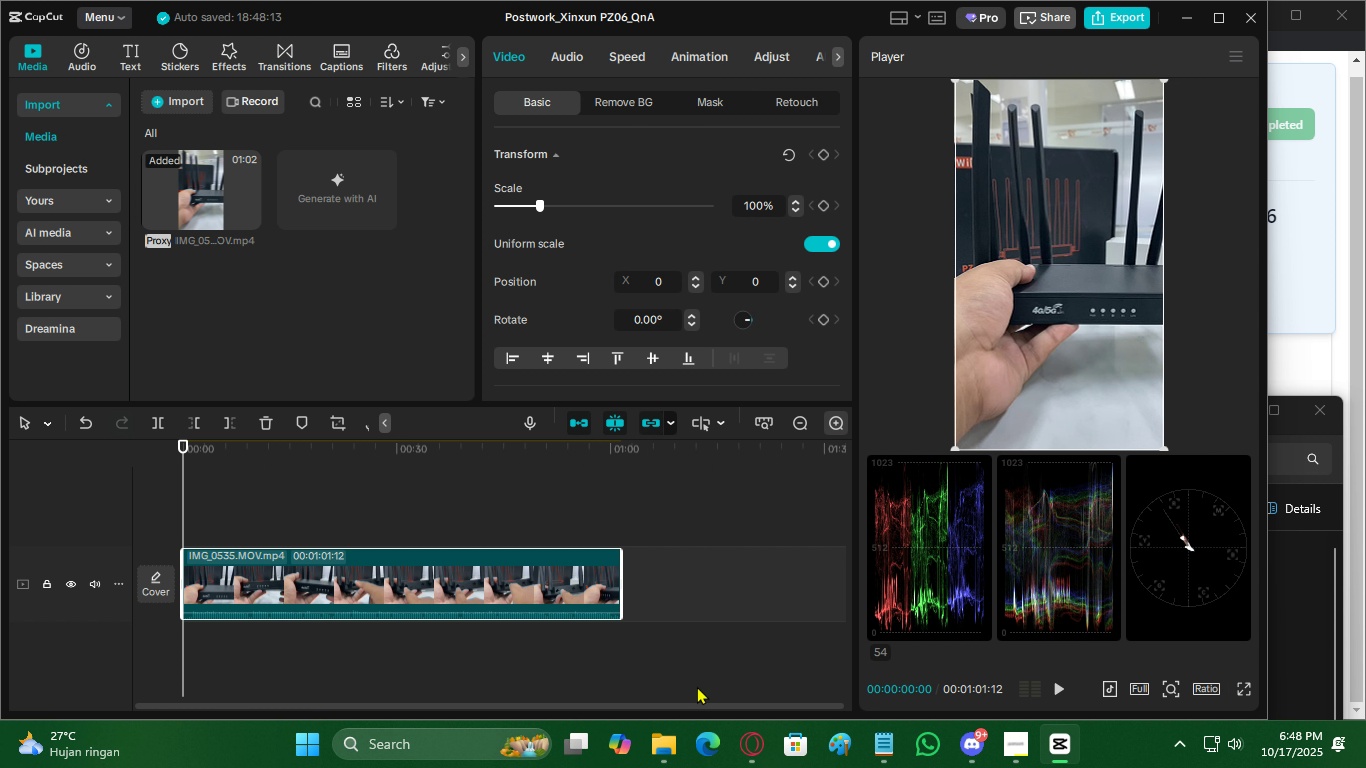 
left_click([654, 742])
 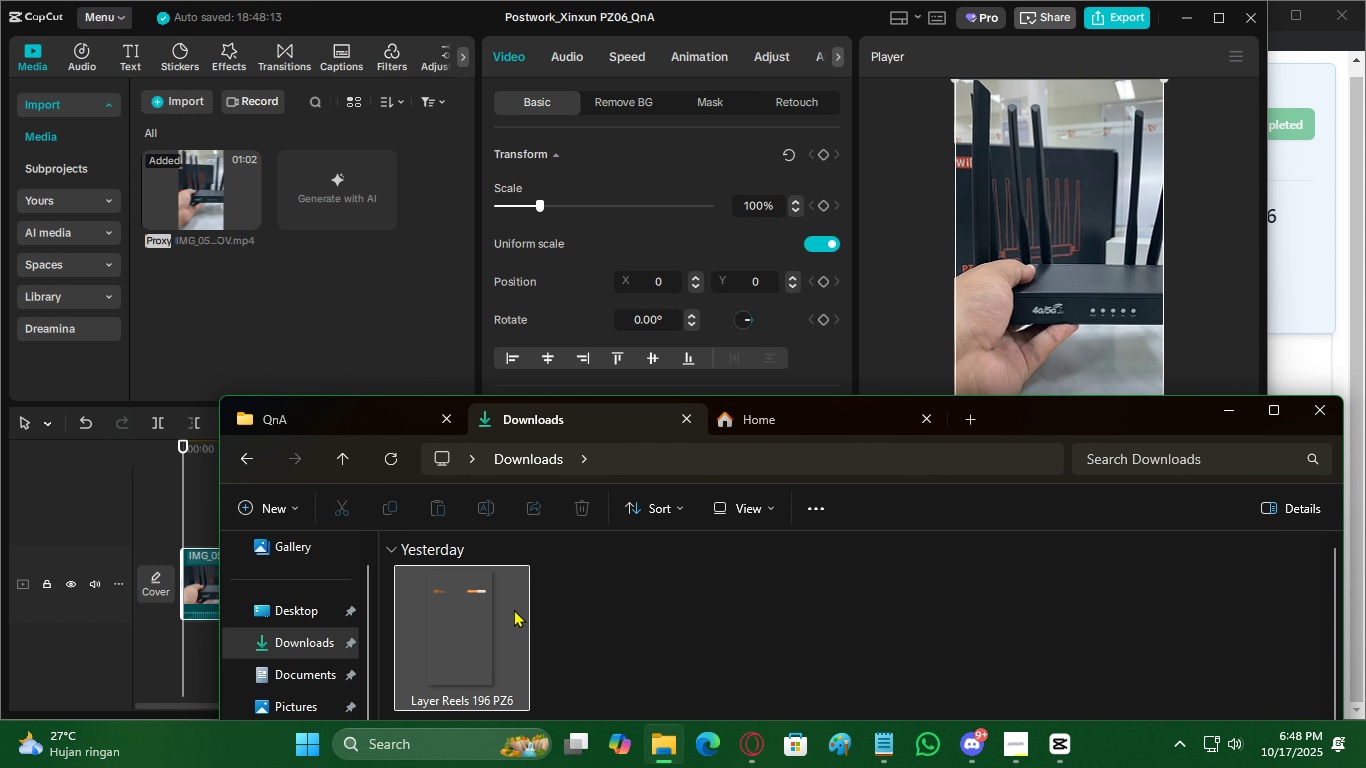 
double_click([477, 617])
 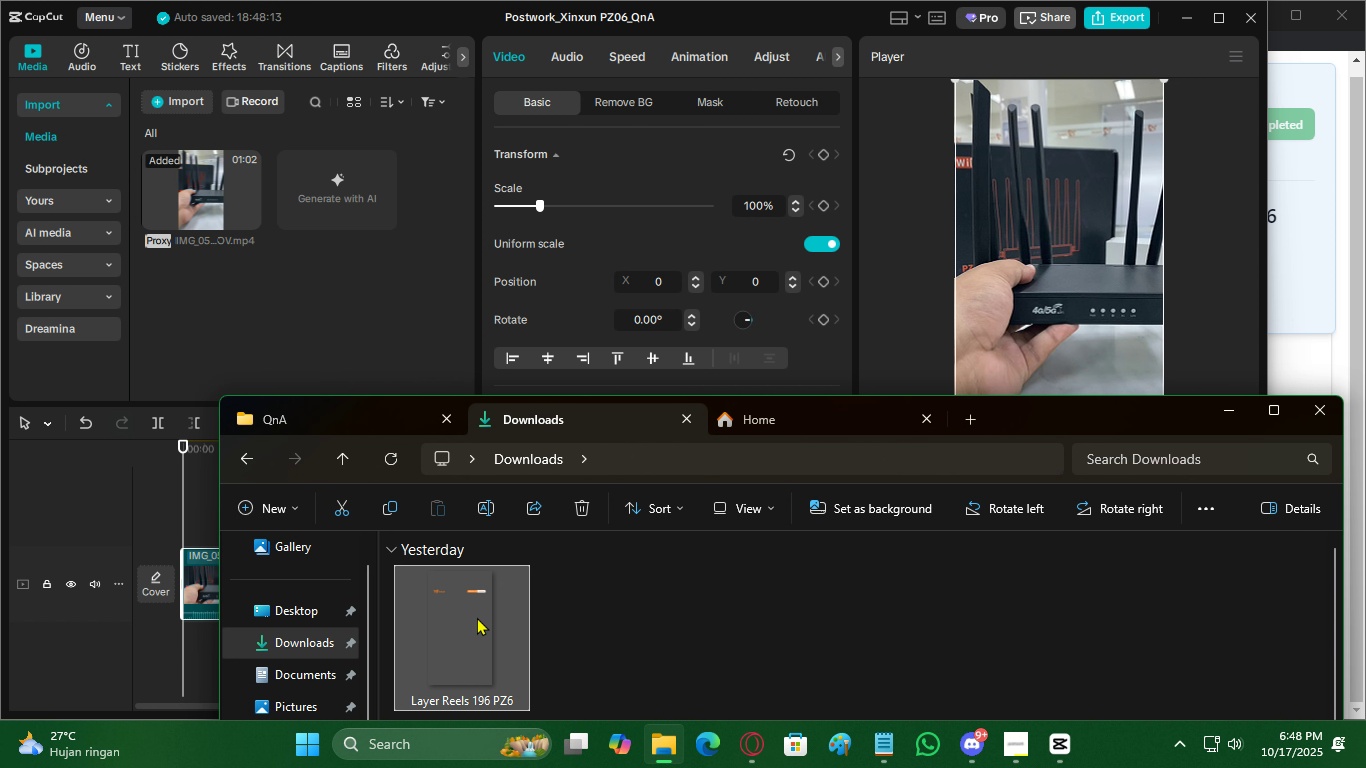 
triple_click([477, 617])
 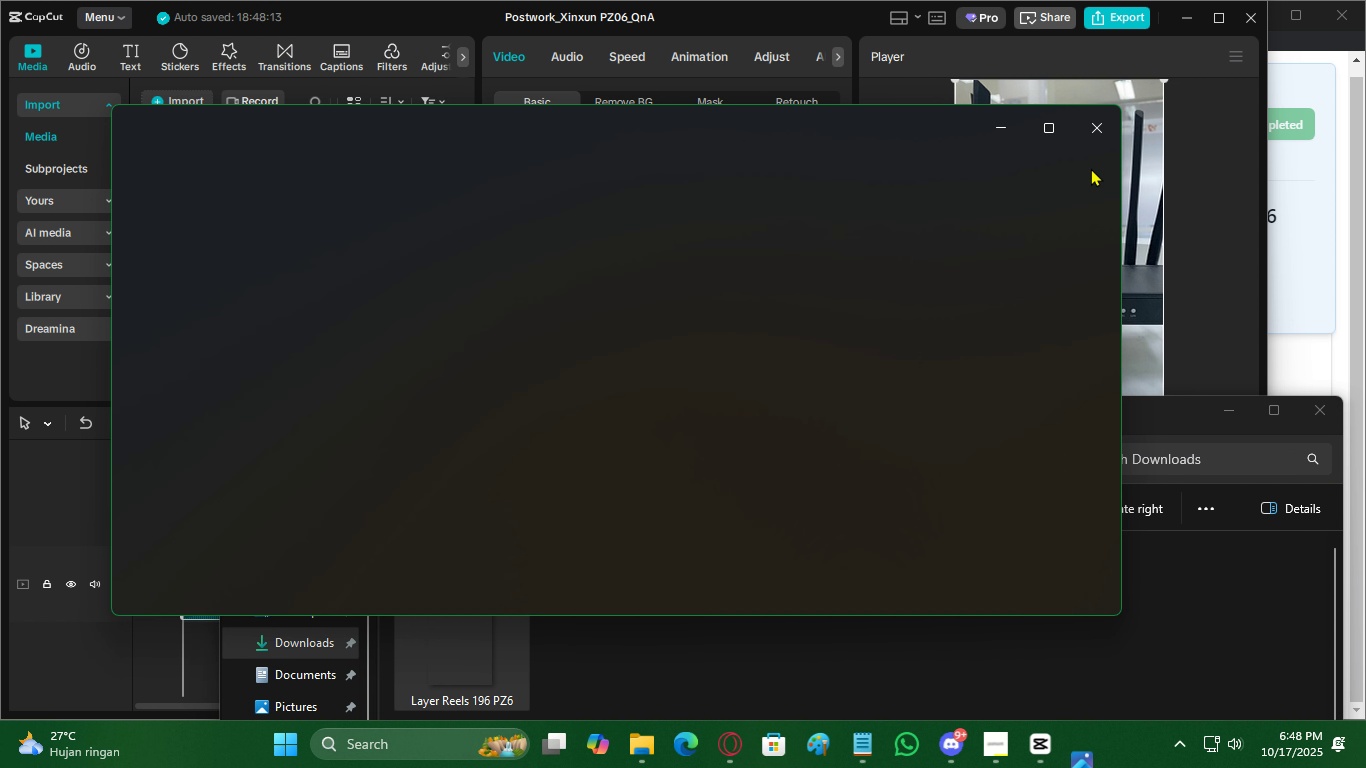 
left_click([1091, 133])
 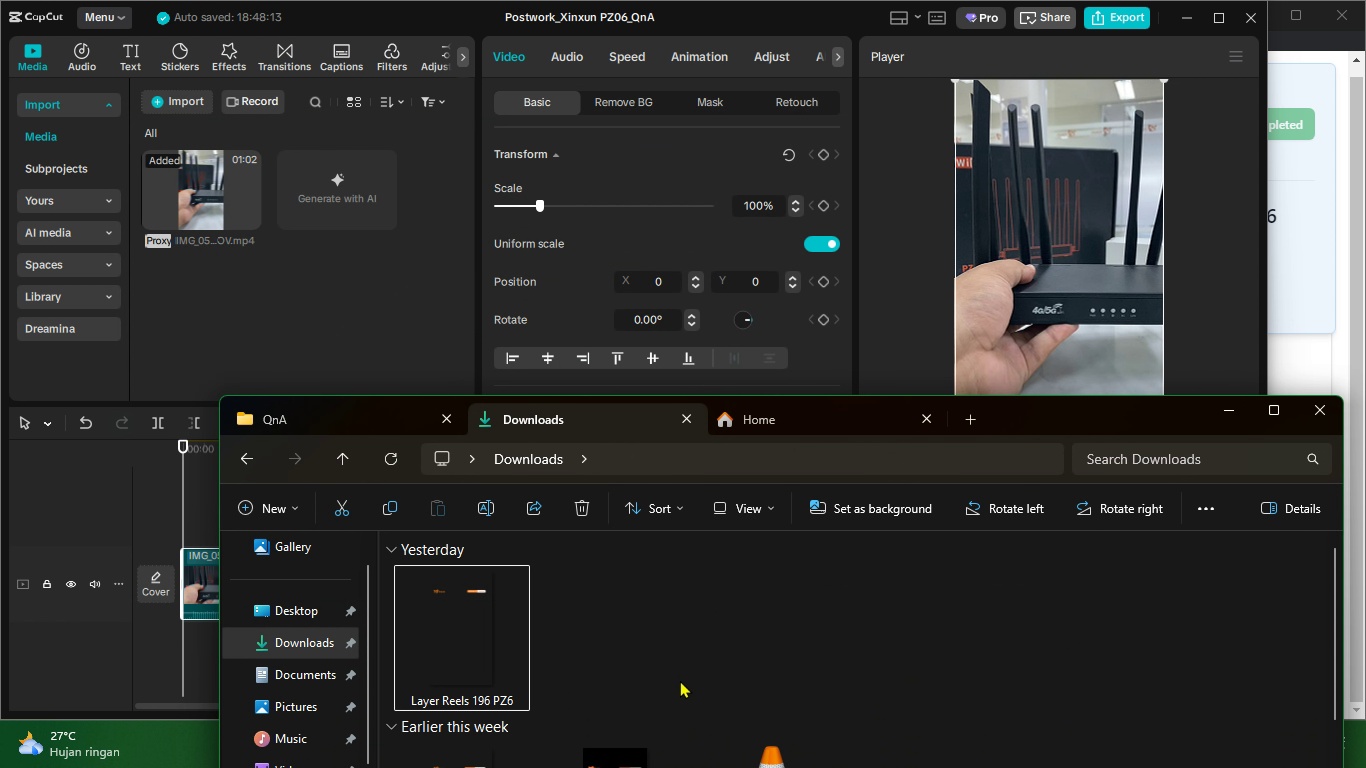 
double_click([497, 646])
 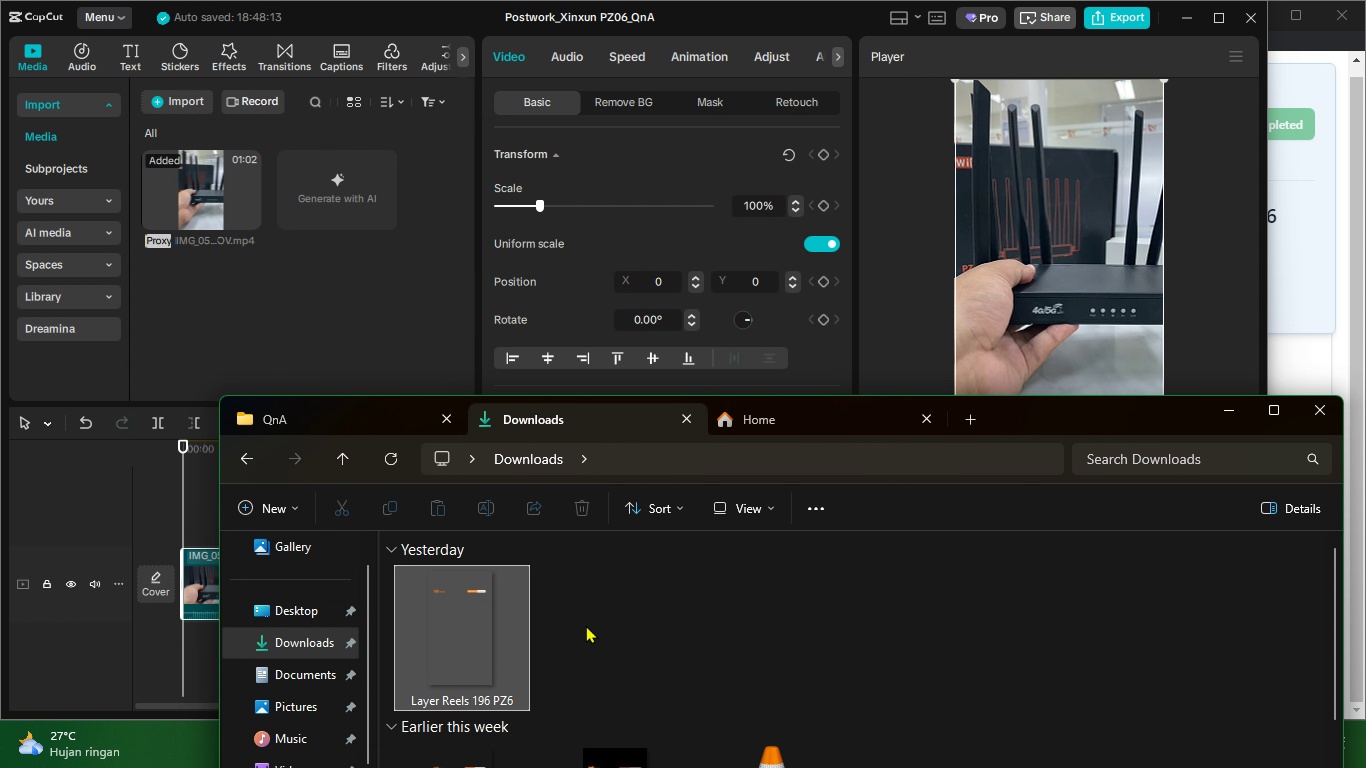 
key(Control+X)
 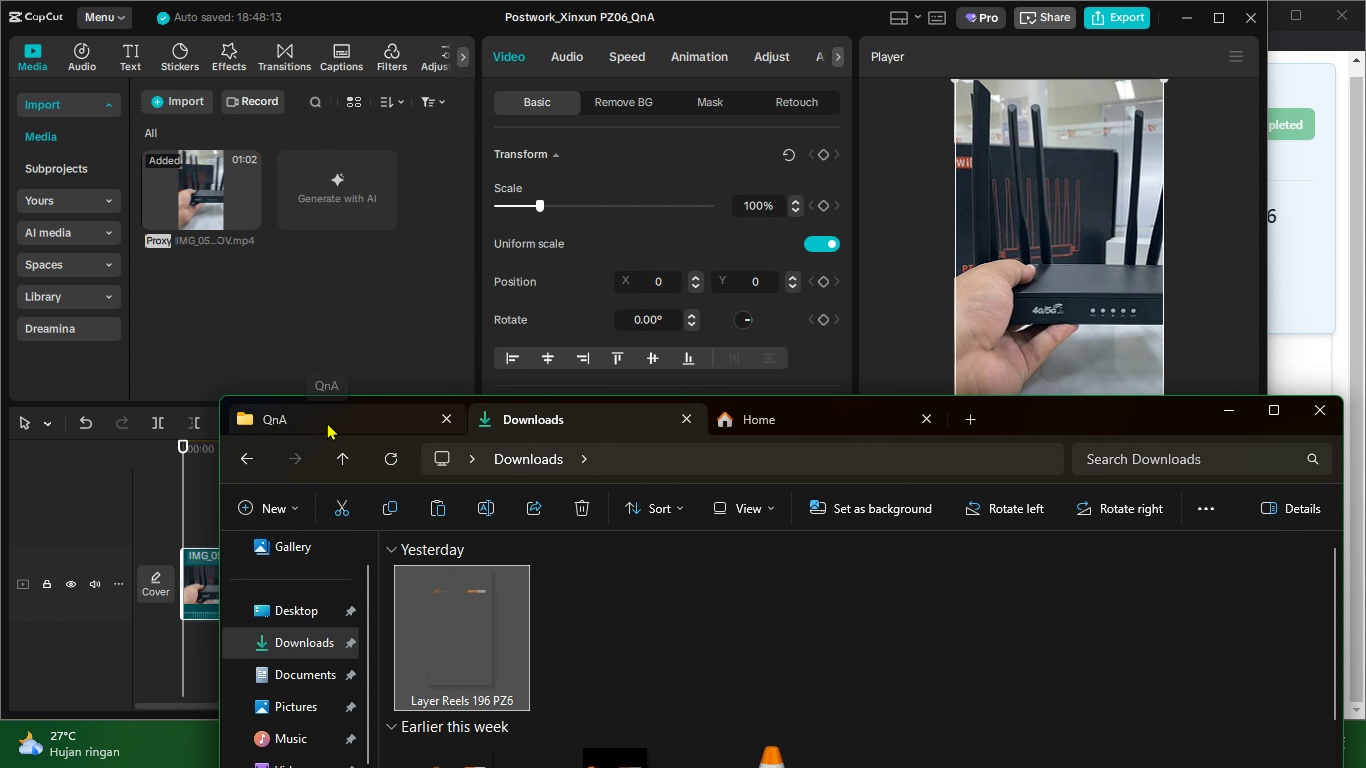 
left_click([327, 422])
 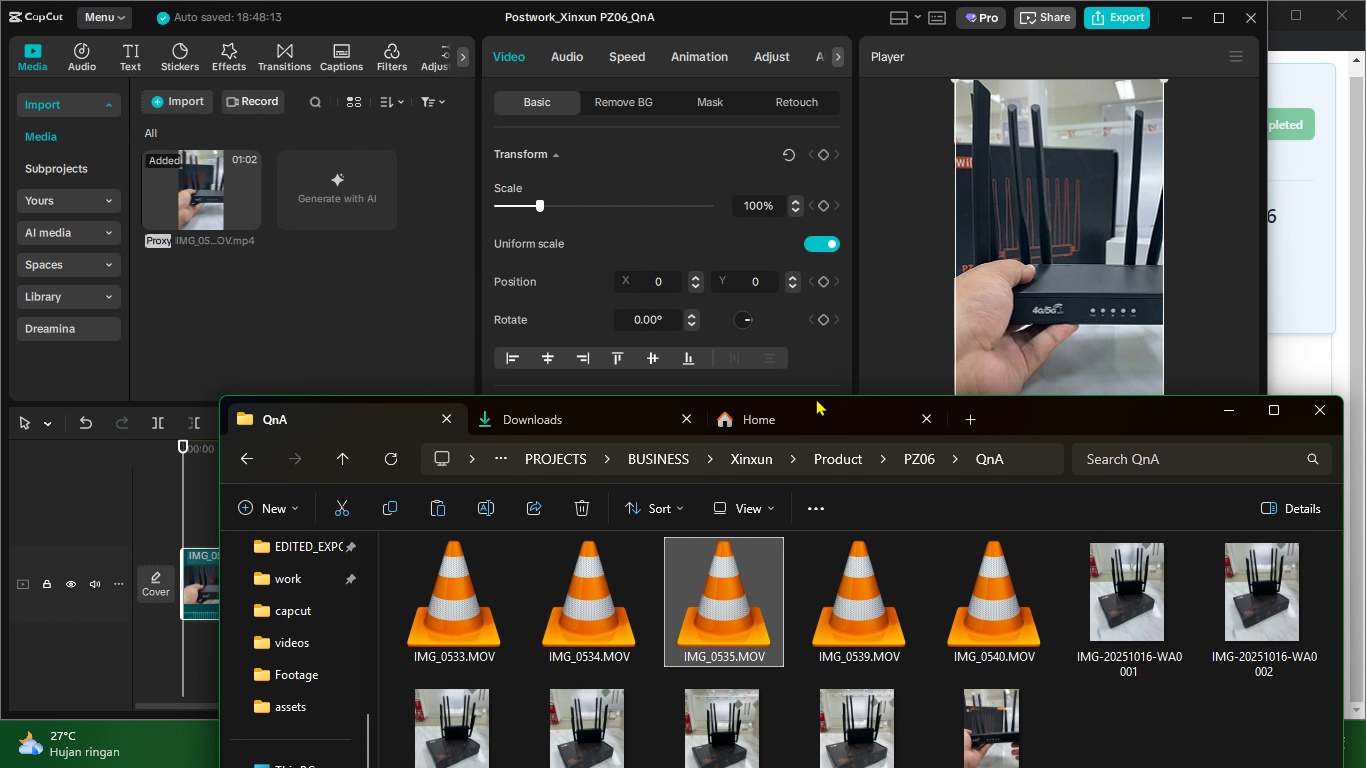 
left_click([820, 419])
 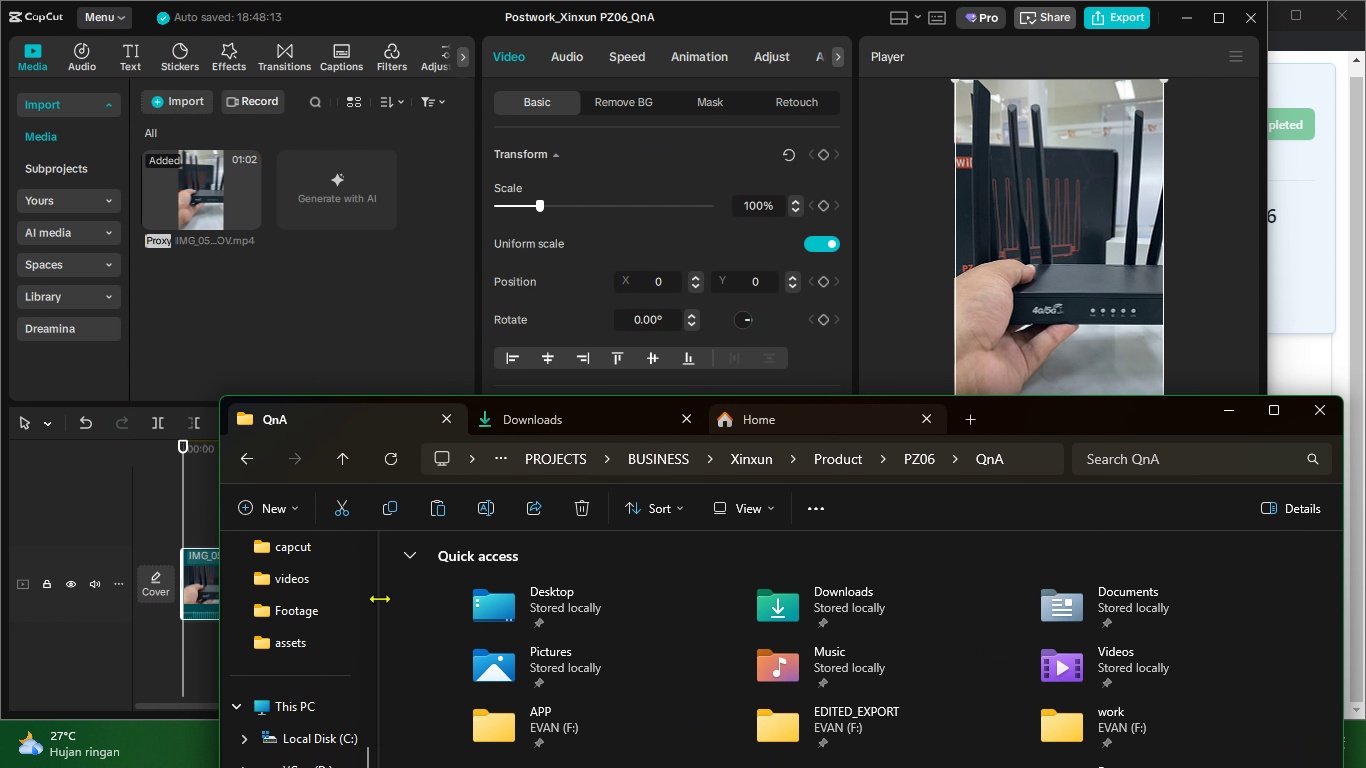 
scroll: coordinate [375, 601], scroll_direction: down, amount: 4.0
 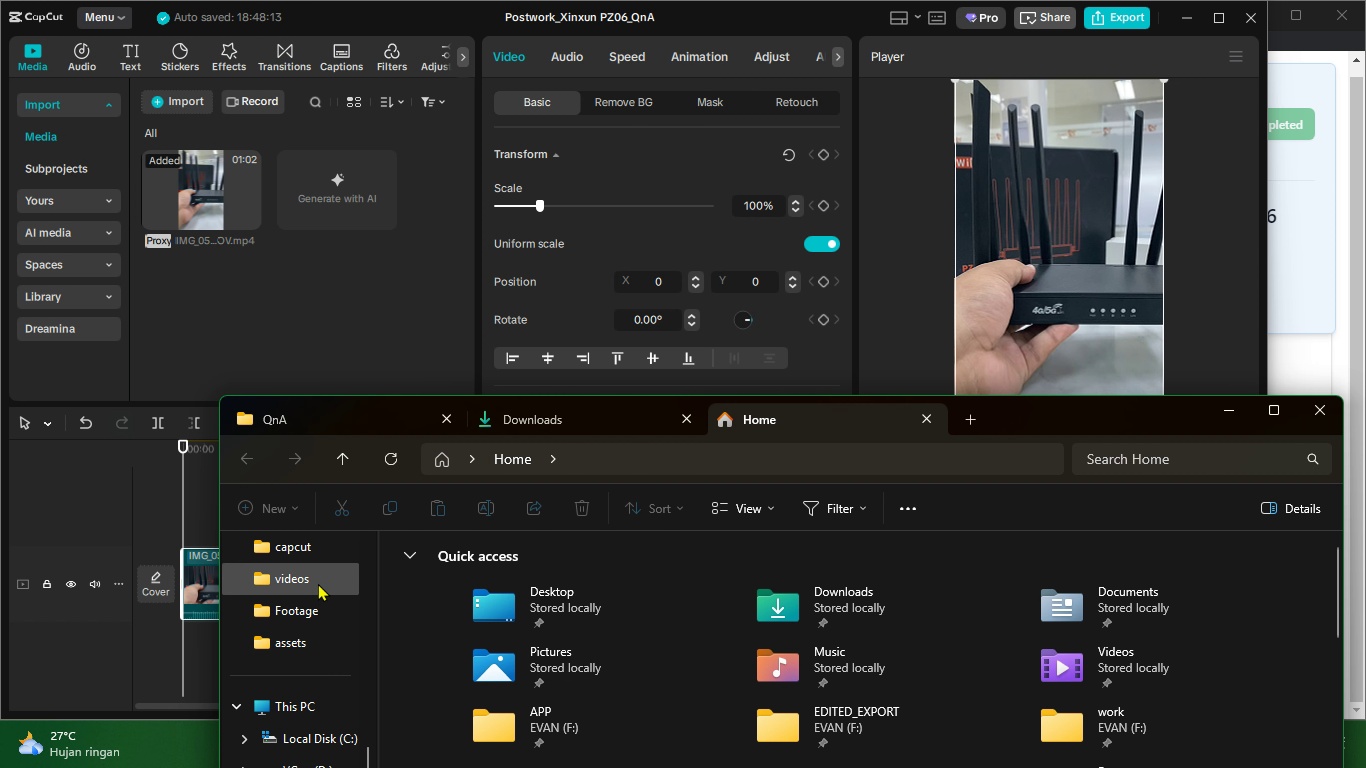 
scroll: coordinate [318, 581], scroll_direction: up, amount: 1.0
 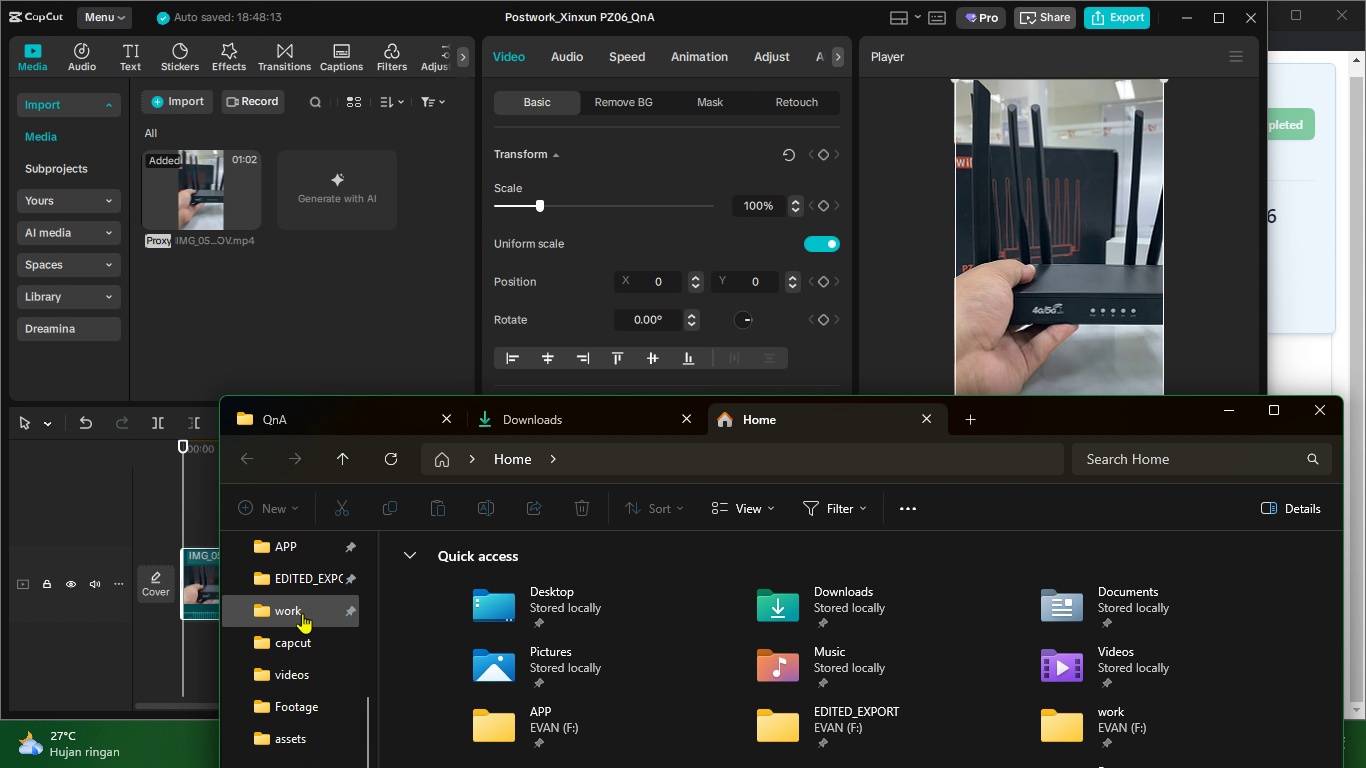 
double_click([302, 613])
 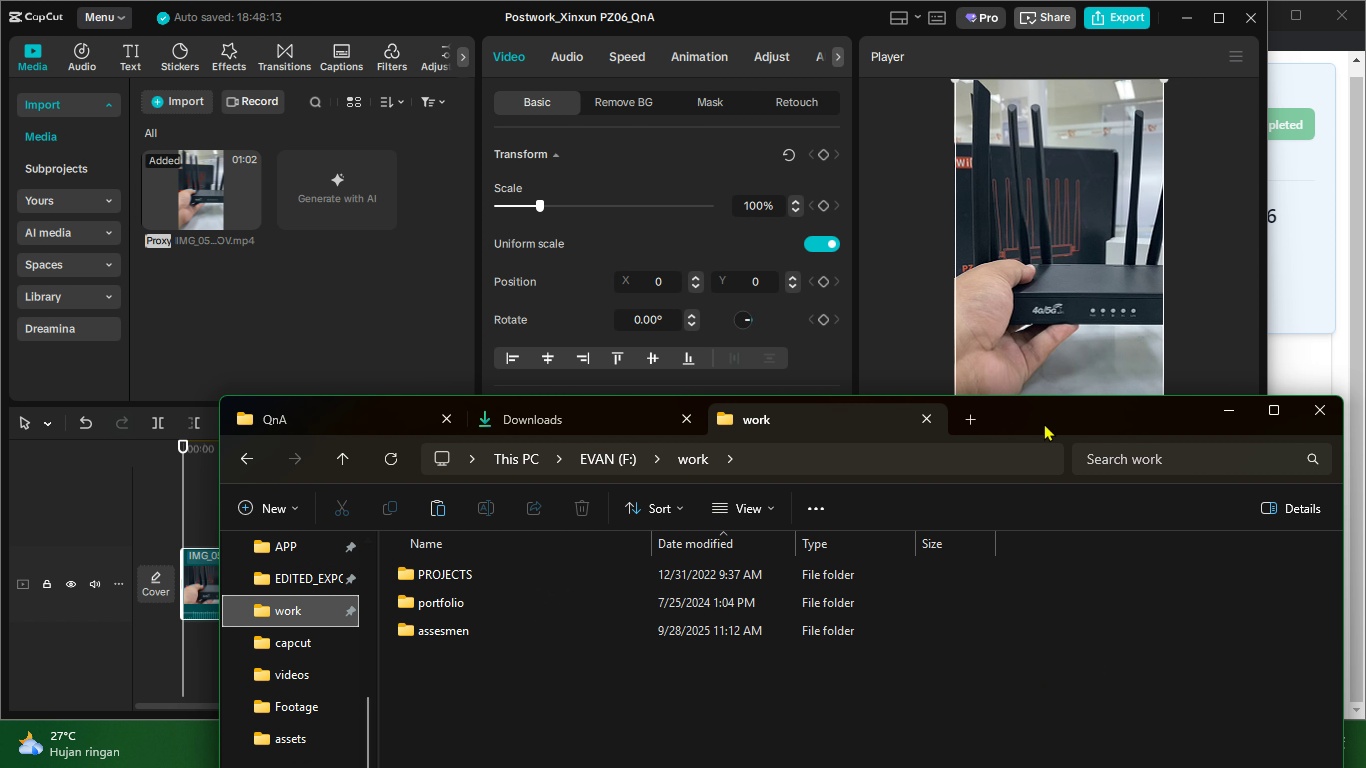 
left_click_drag(start_coordinate=[1049, 412], to_coordinate=[938, 118])
 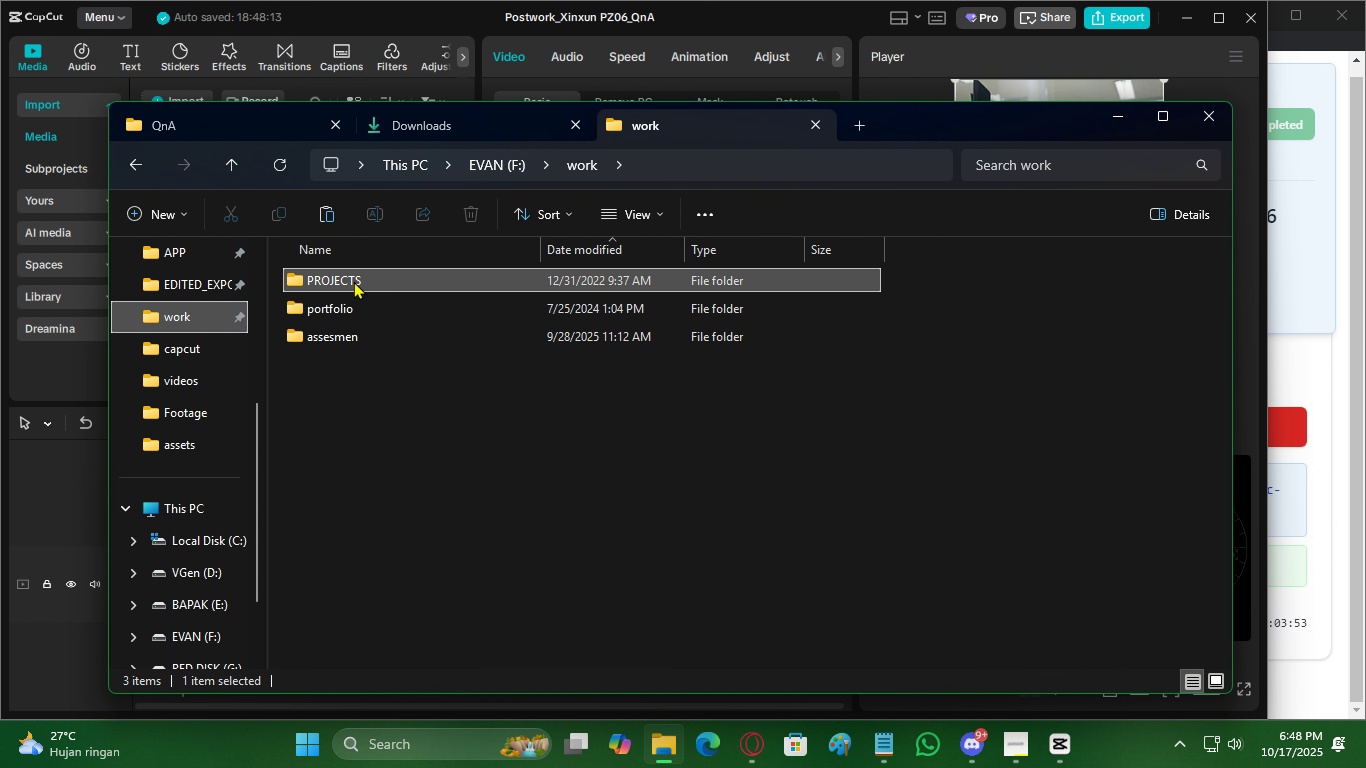 
double_click([354, 281])
 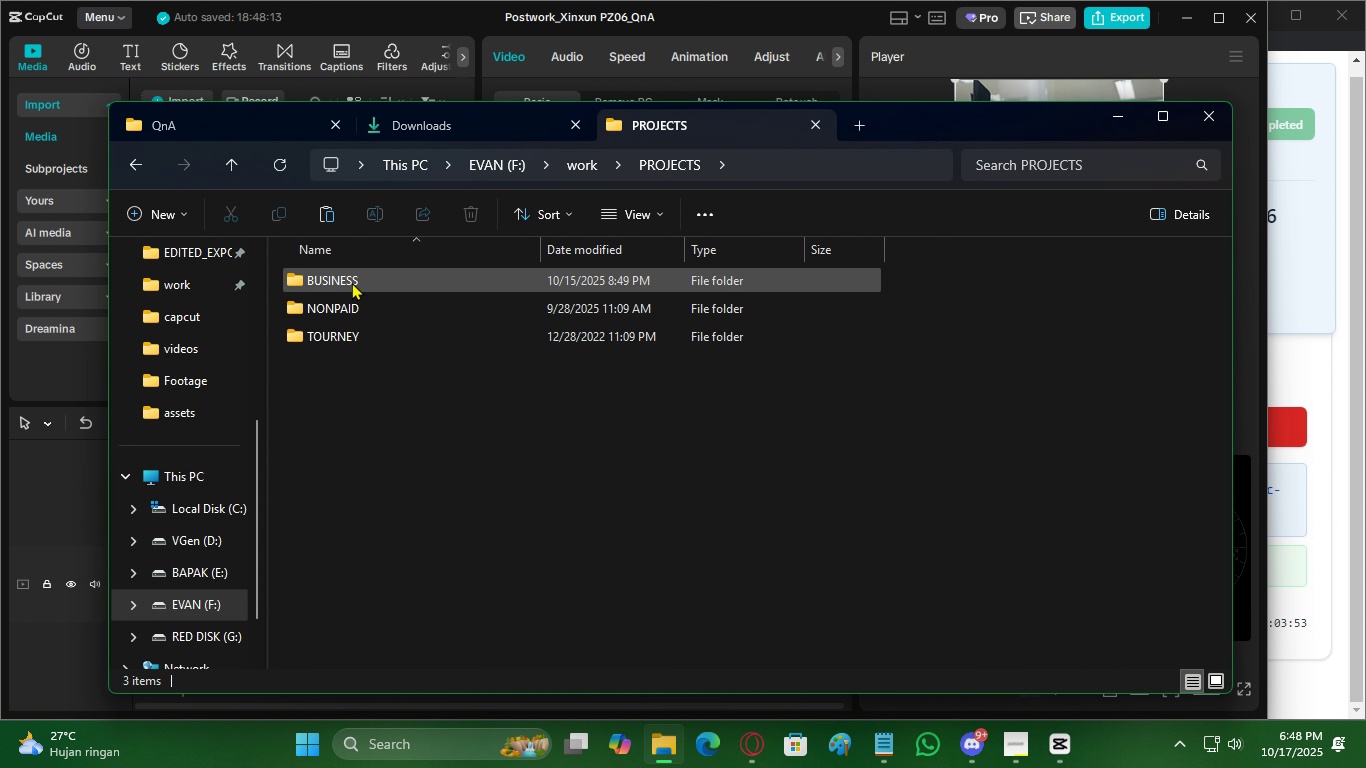 
triple_click([352, 282])
 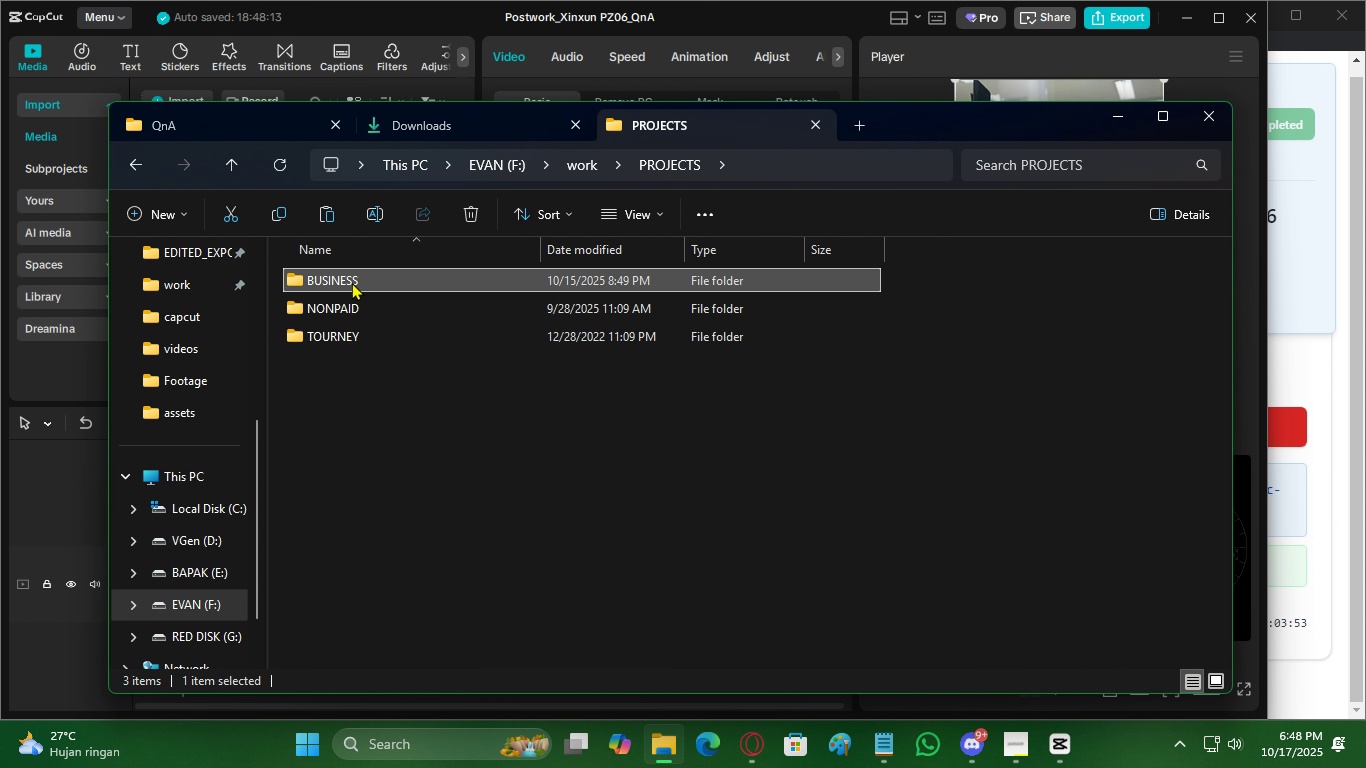 
triple_click([352, 282])
 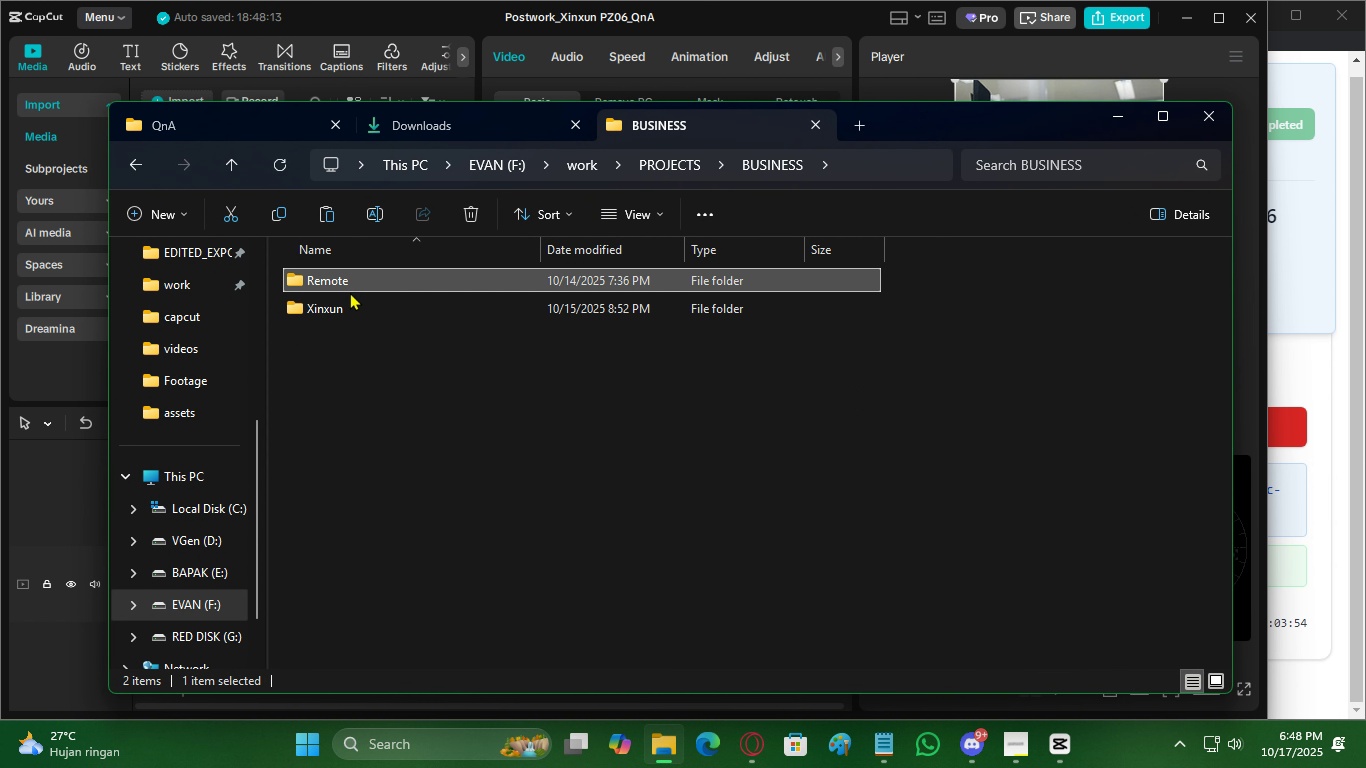 
double_click([343, 307])
 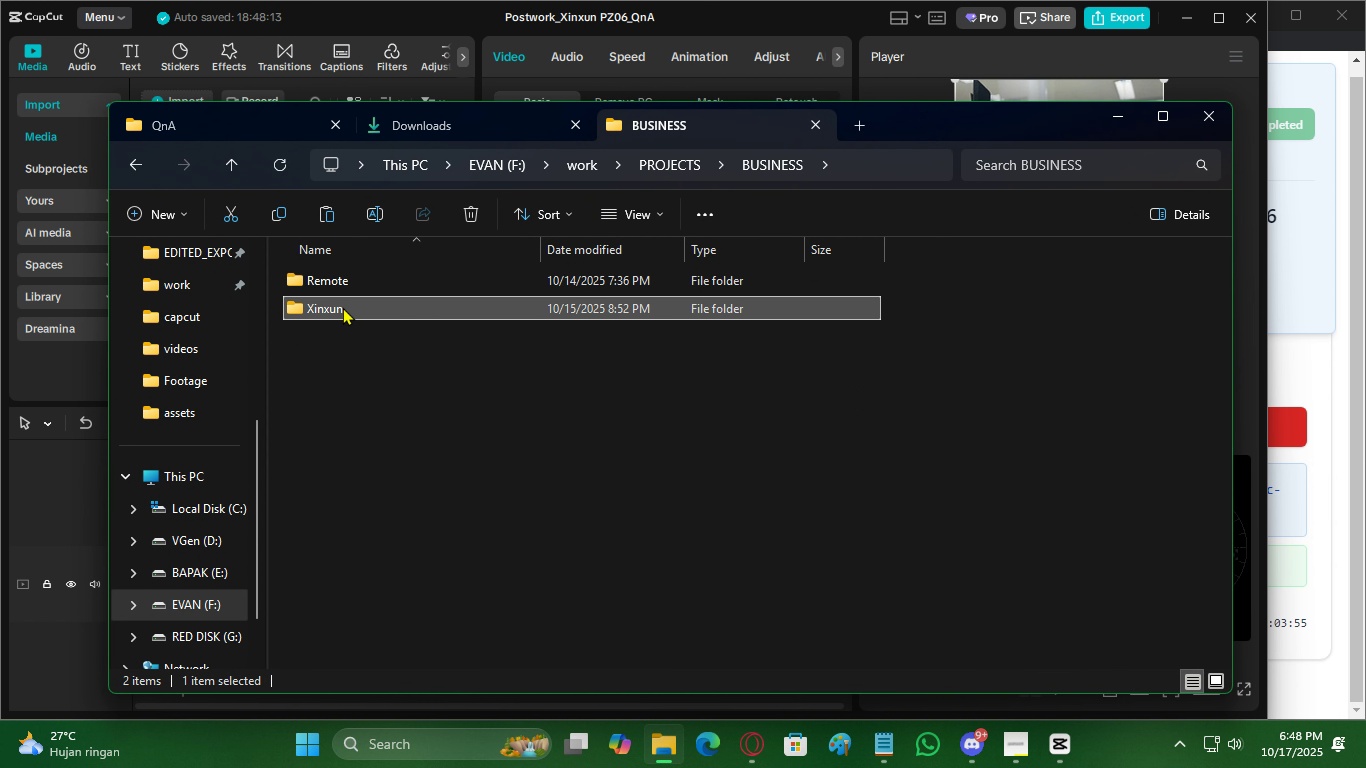 
triple_click([343, 307])
 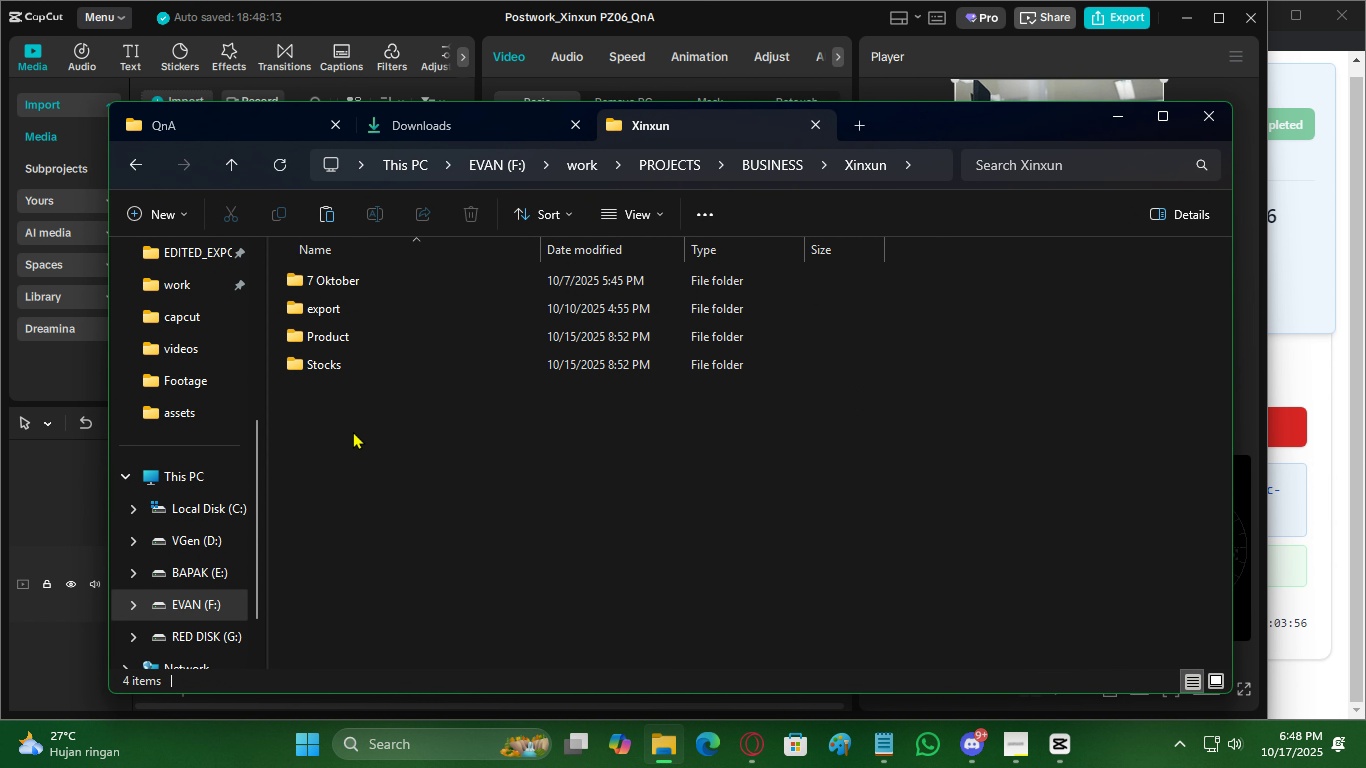 
left_click([353, 431])
 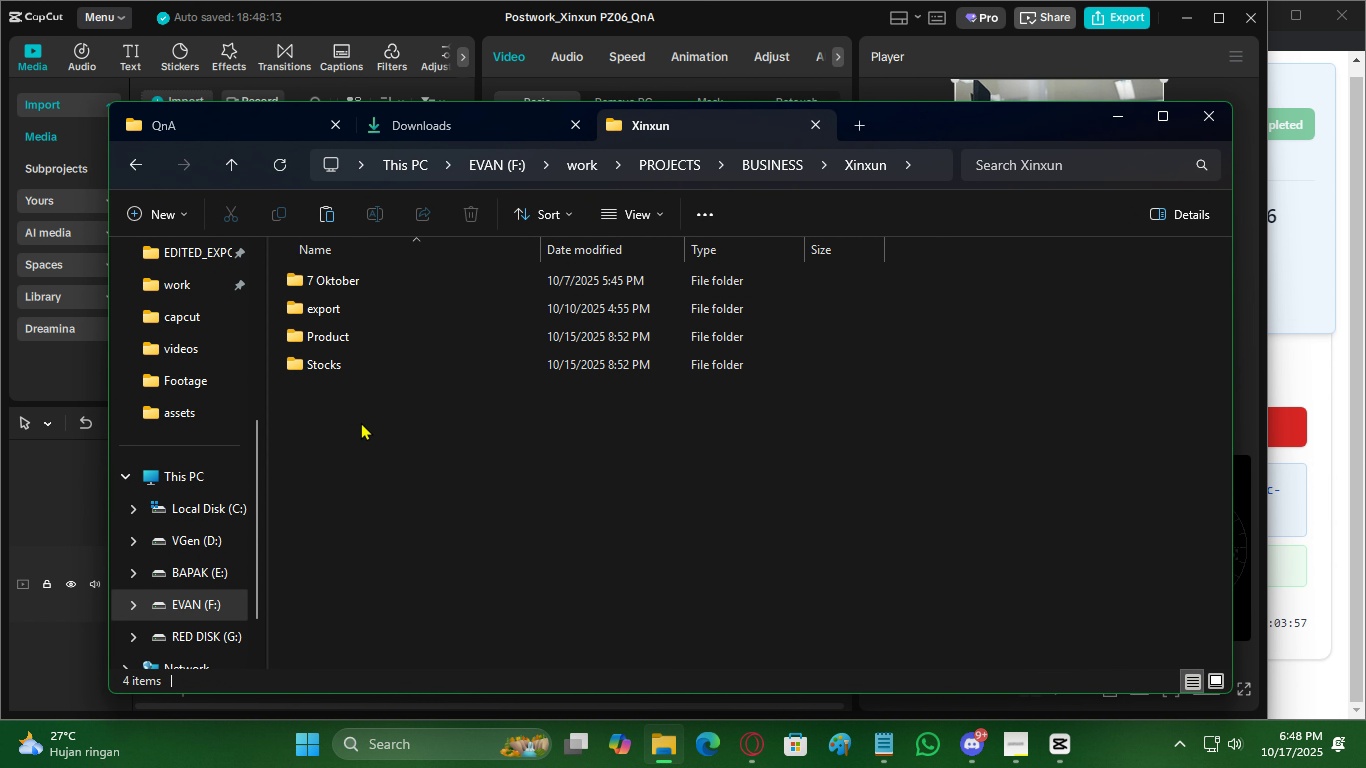 
left_click([361, 422])
 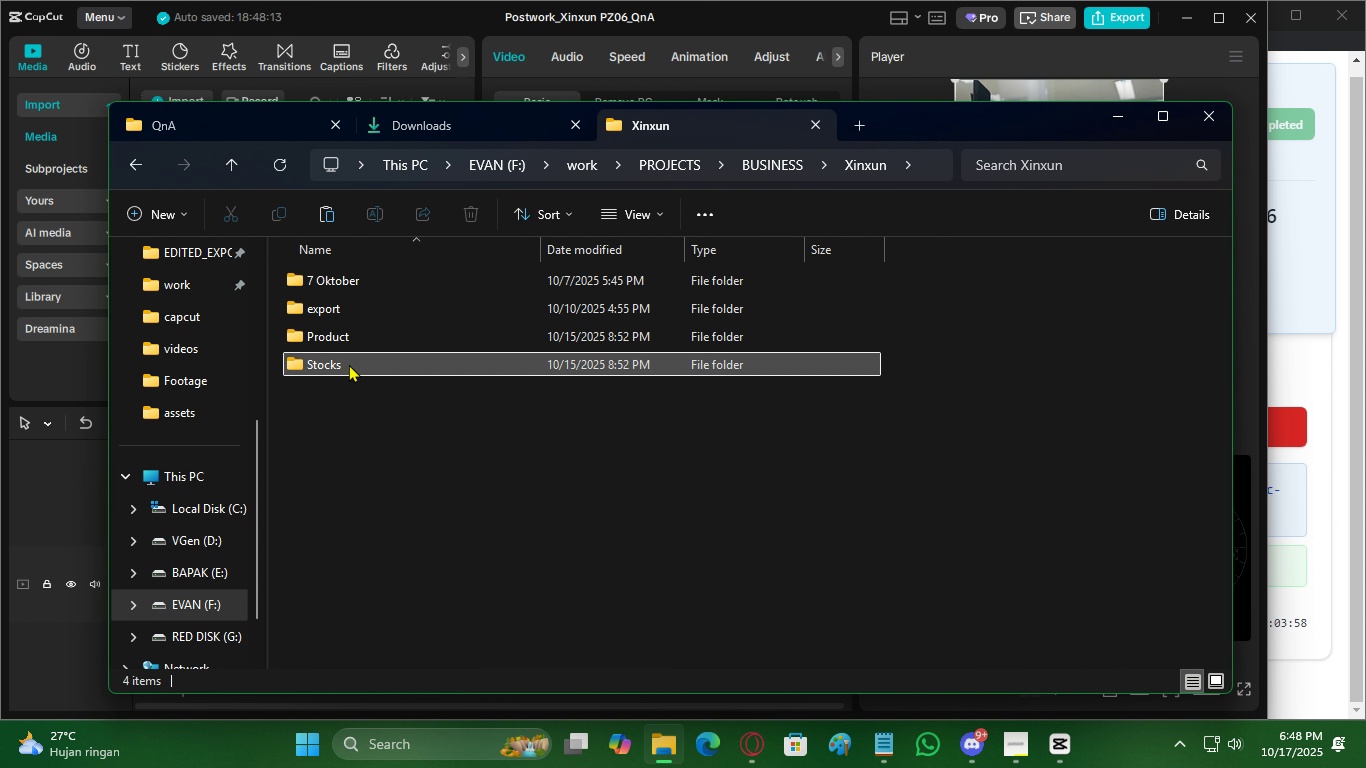 
double_click([349, 364])
 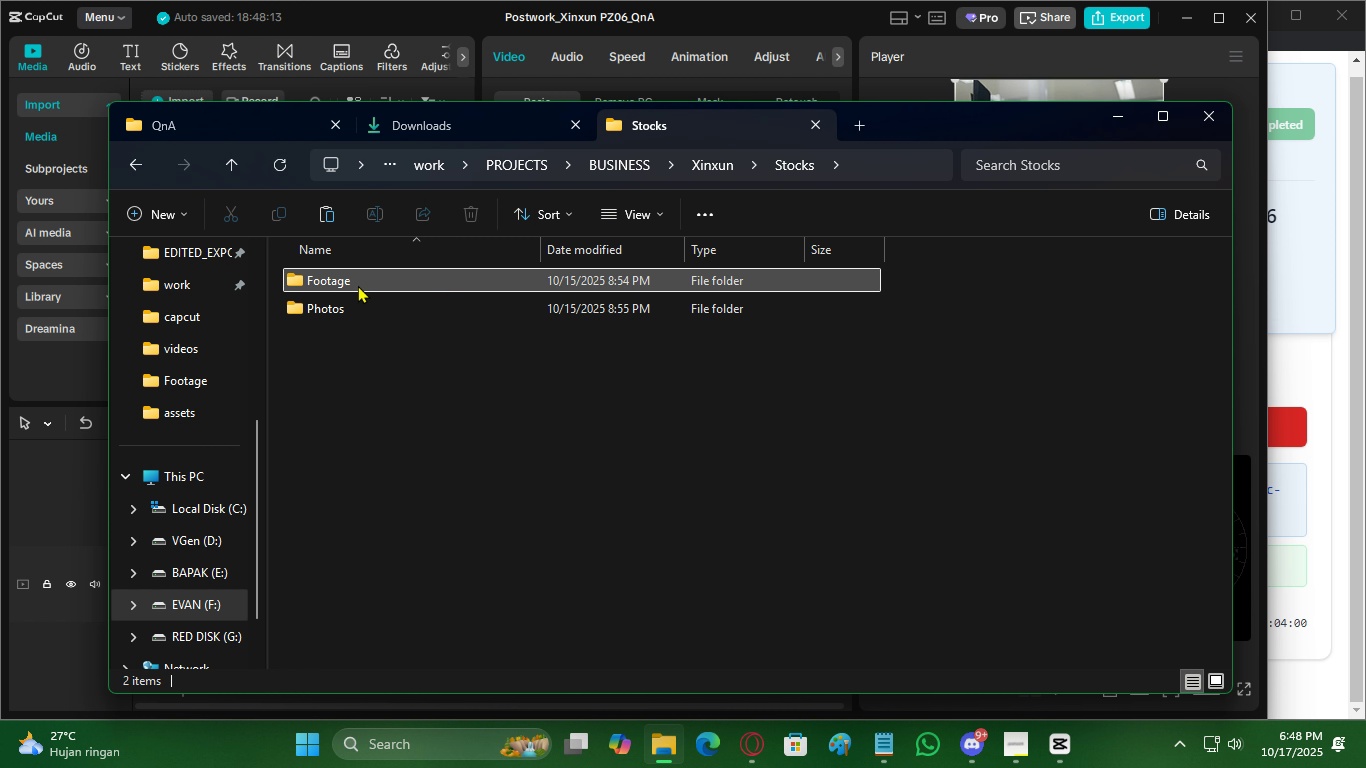 
double_click([358, 285])
 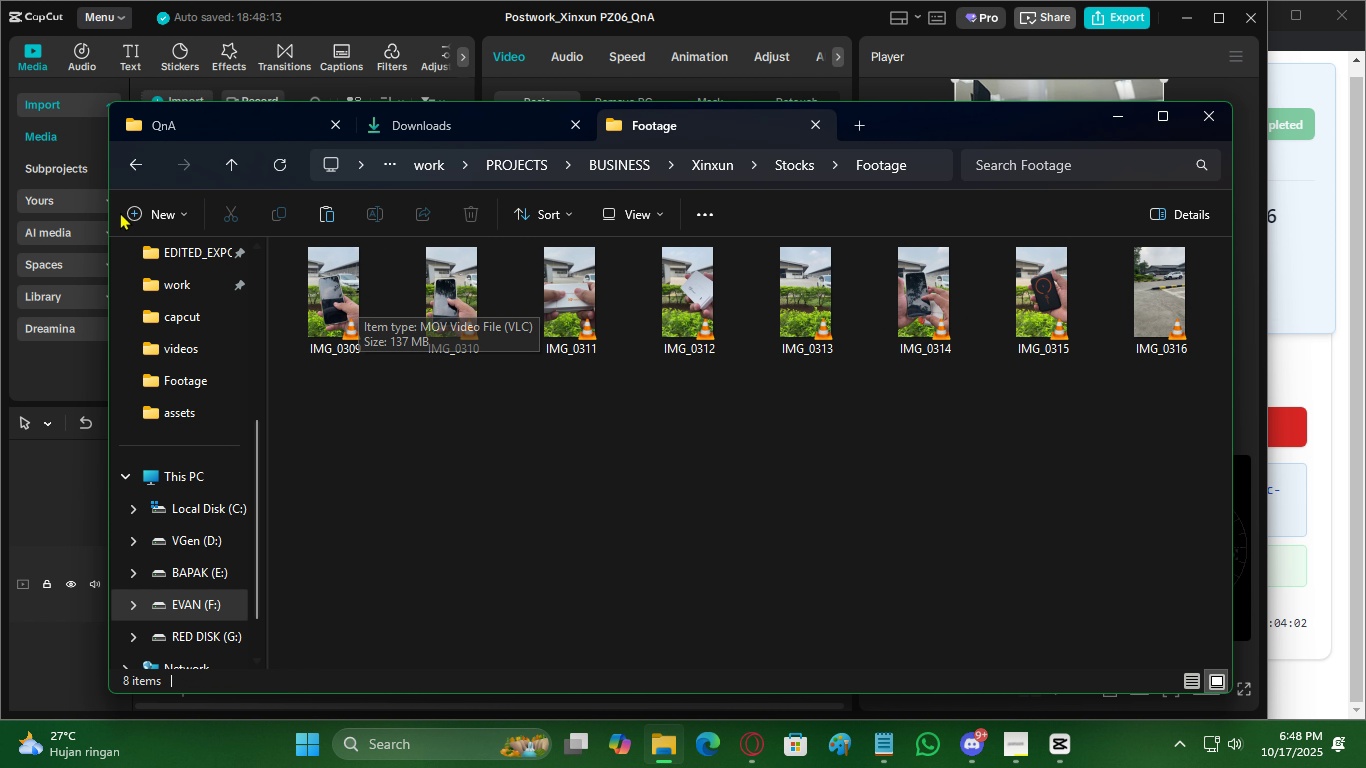 
left_click([135, 169])
 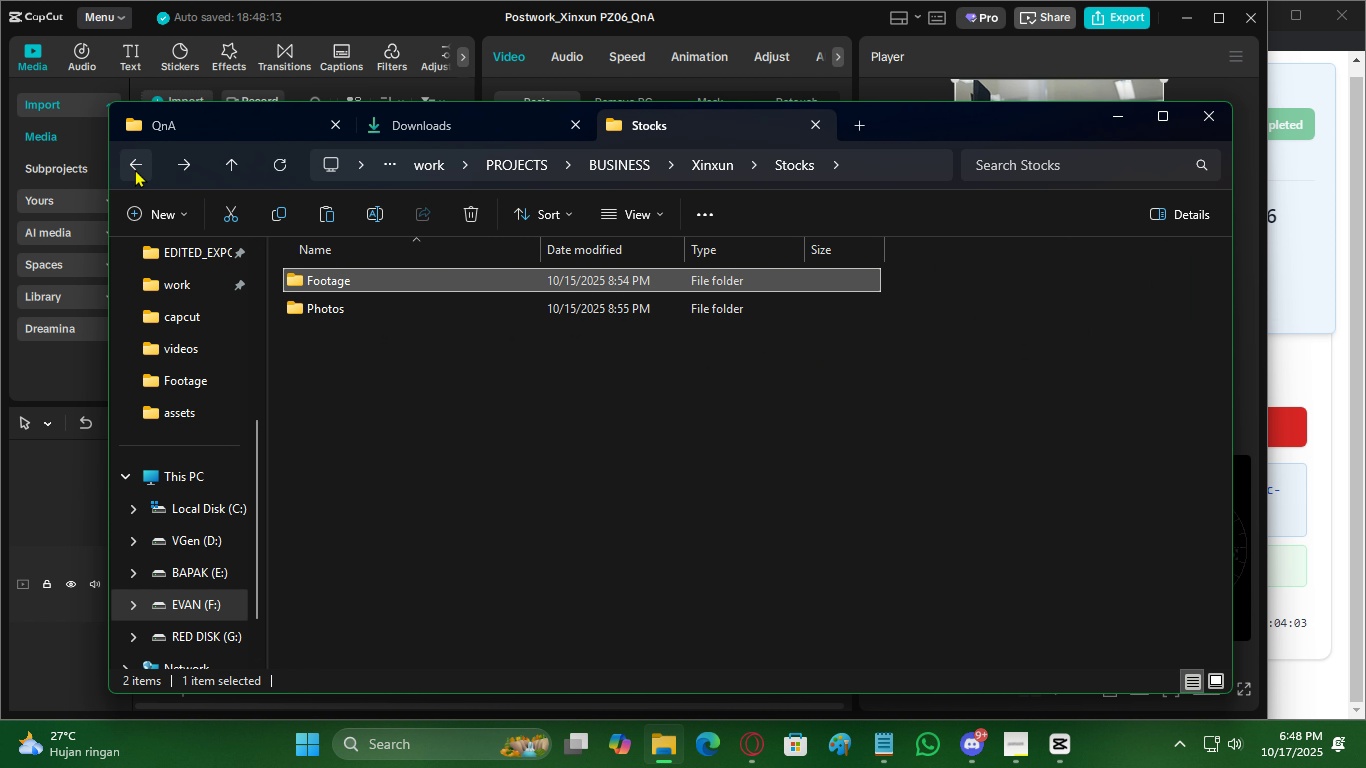 
left_click([135, 169])
 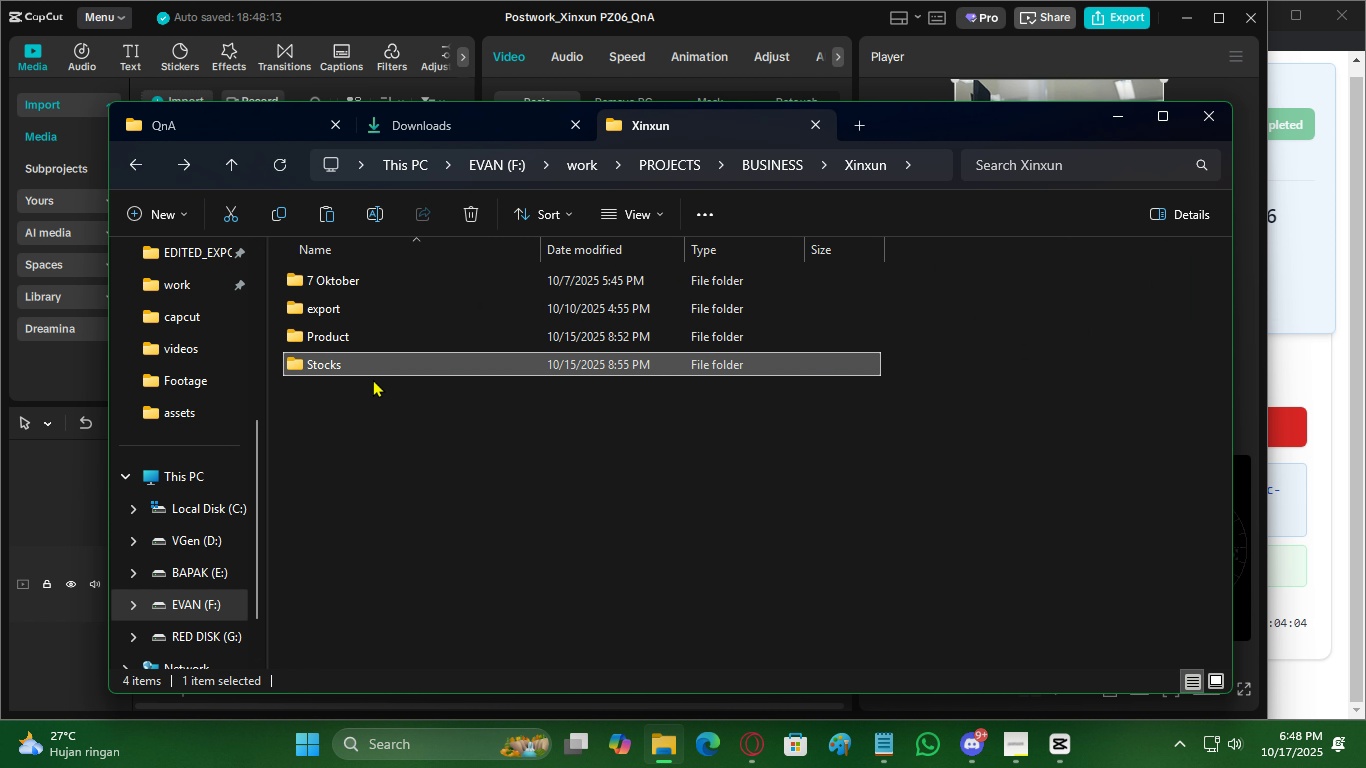 
double_click([370, 372])
 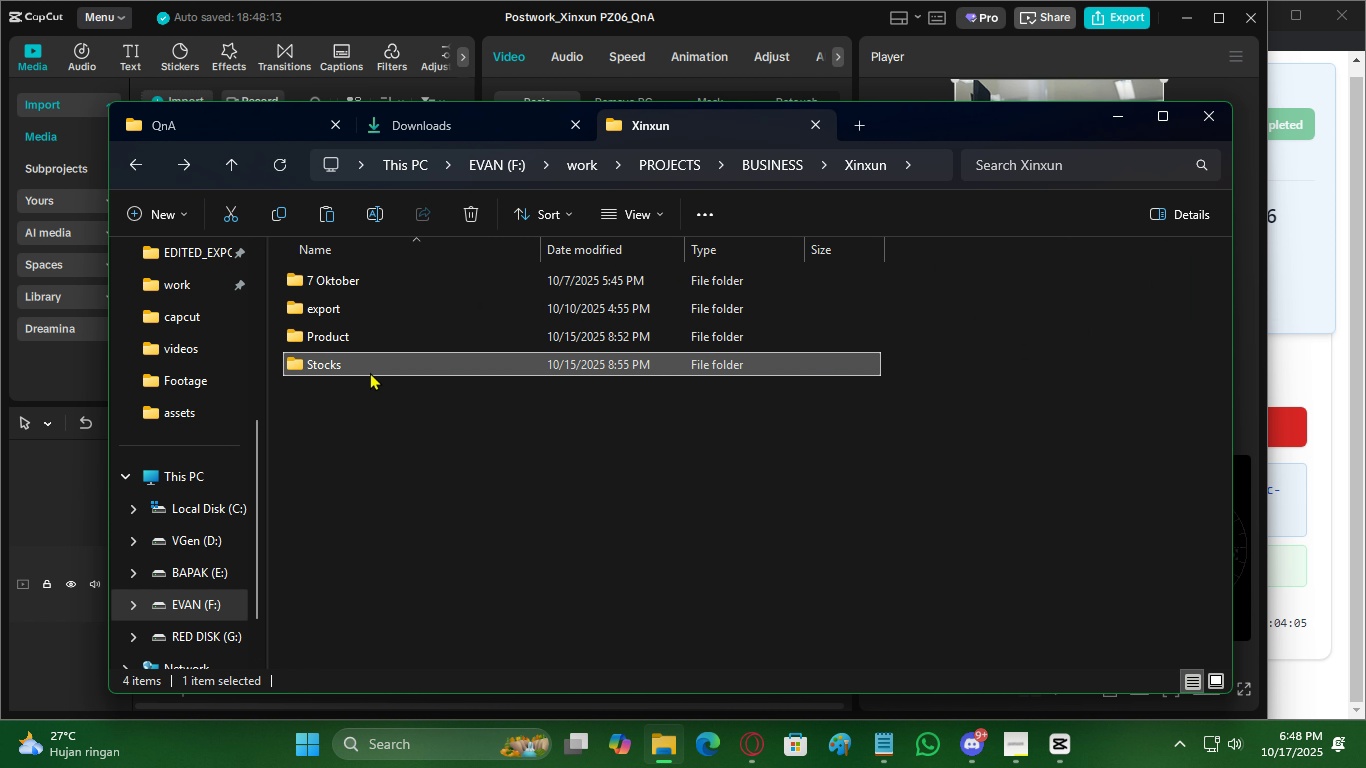 
triple_click([370, 372])
 